 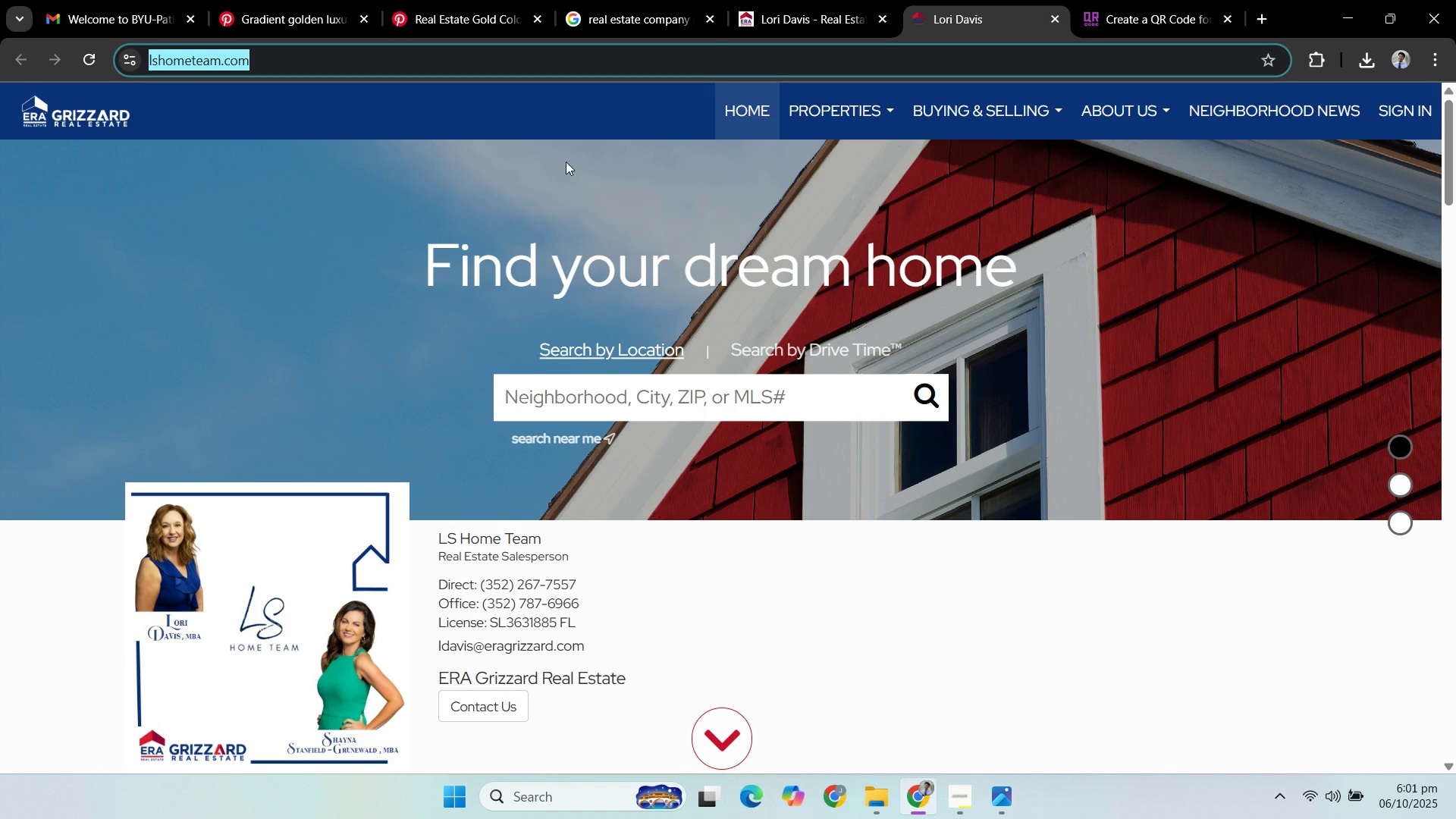 
left_click([1139, 24])
 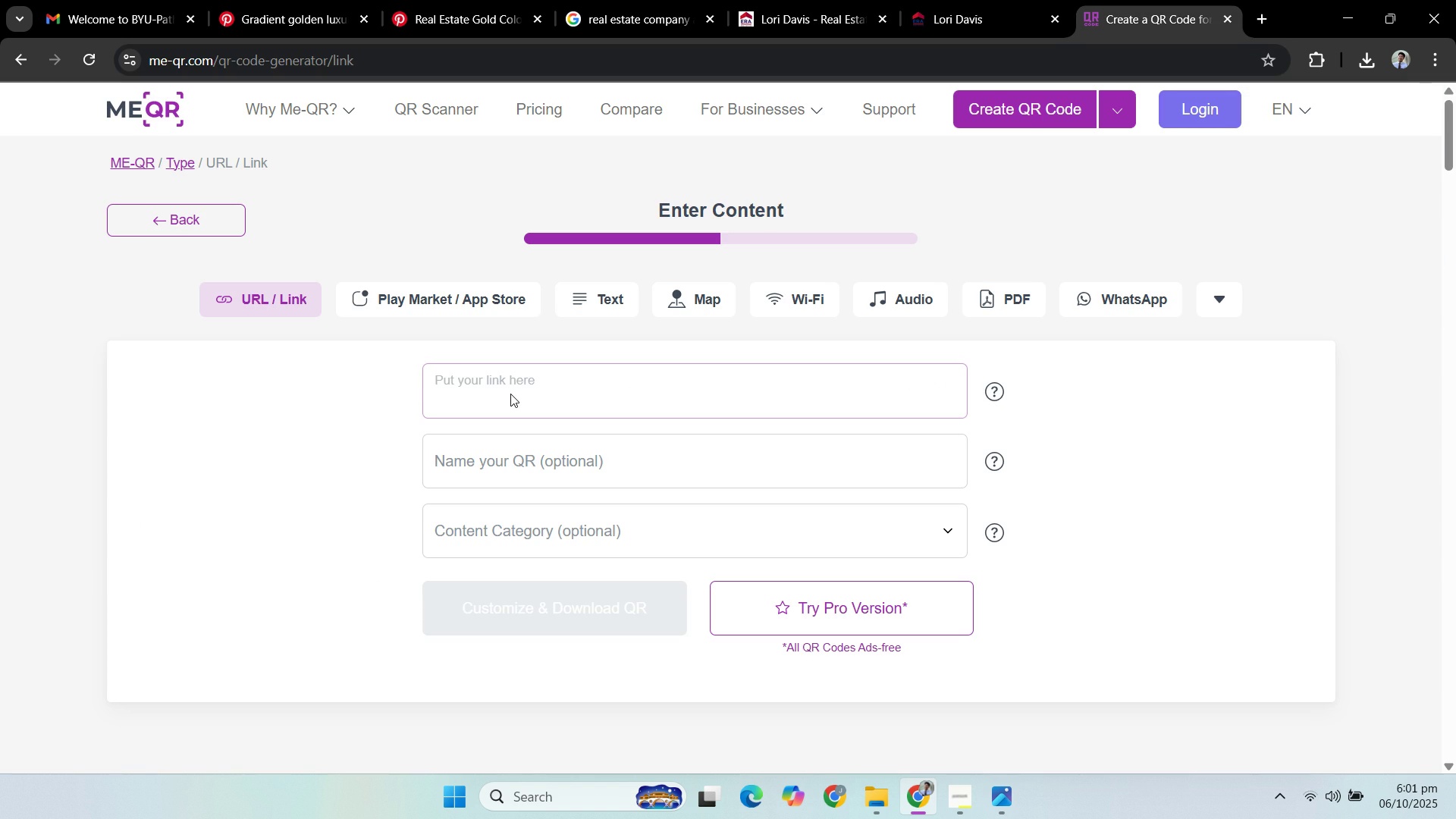 
left_click([510, 394])
 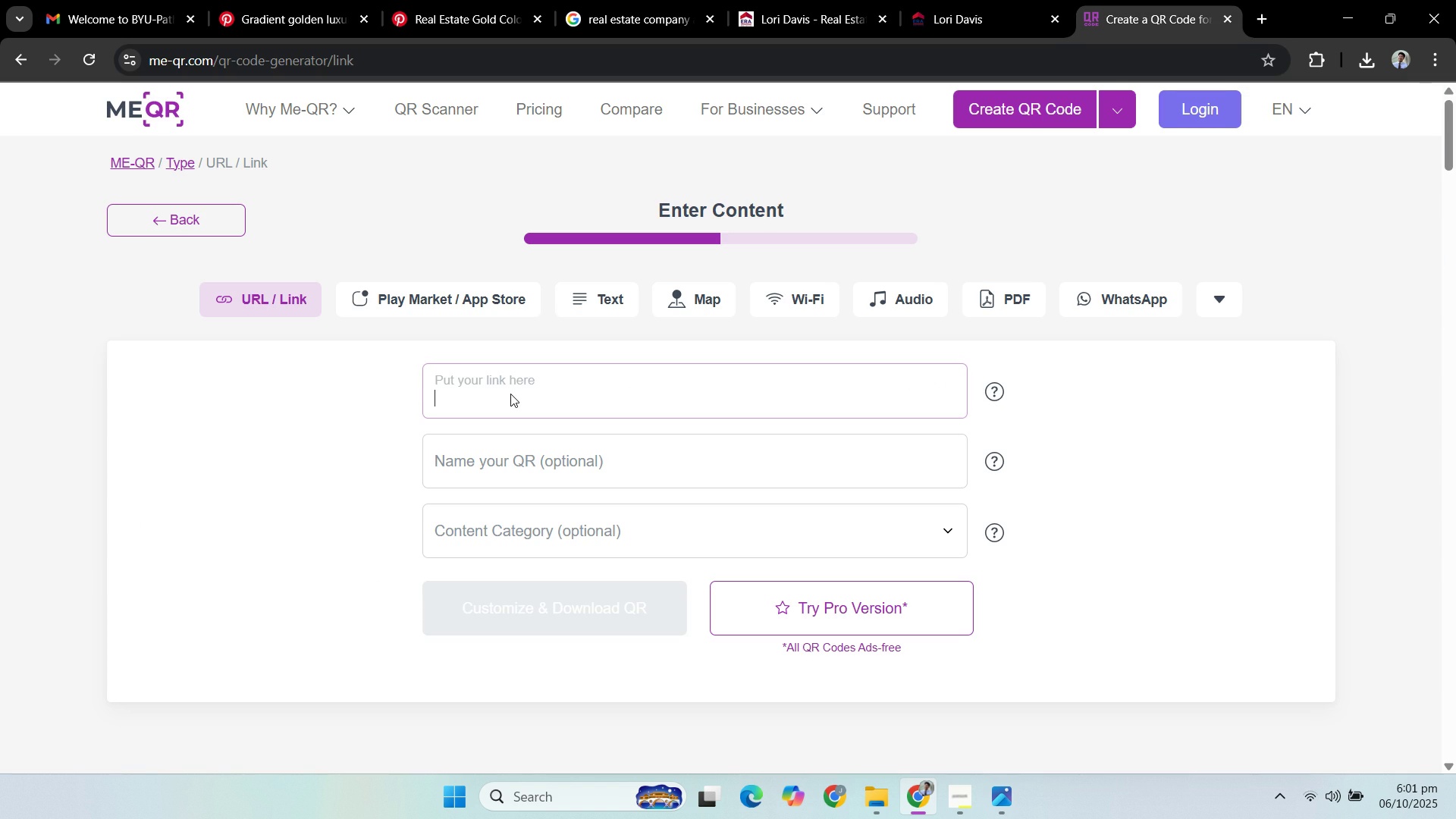 
key(Control+ControlLeft)
 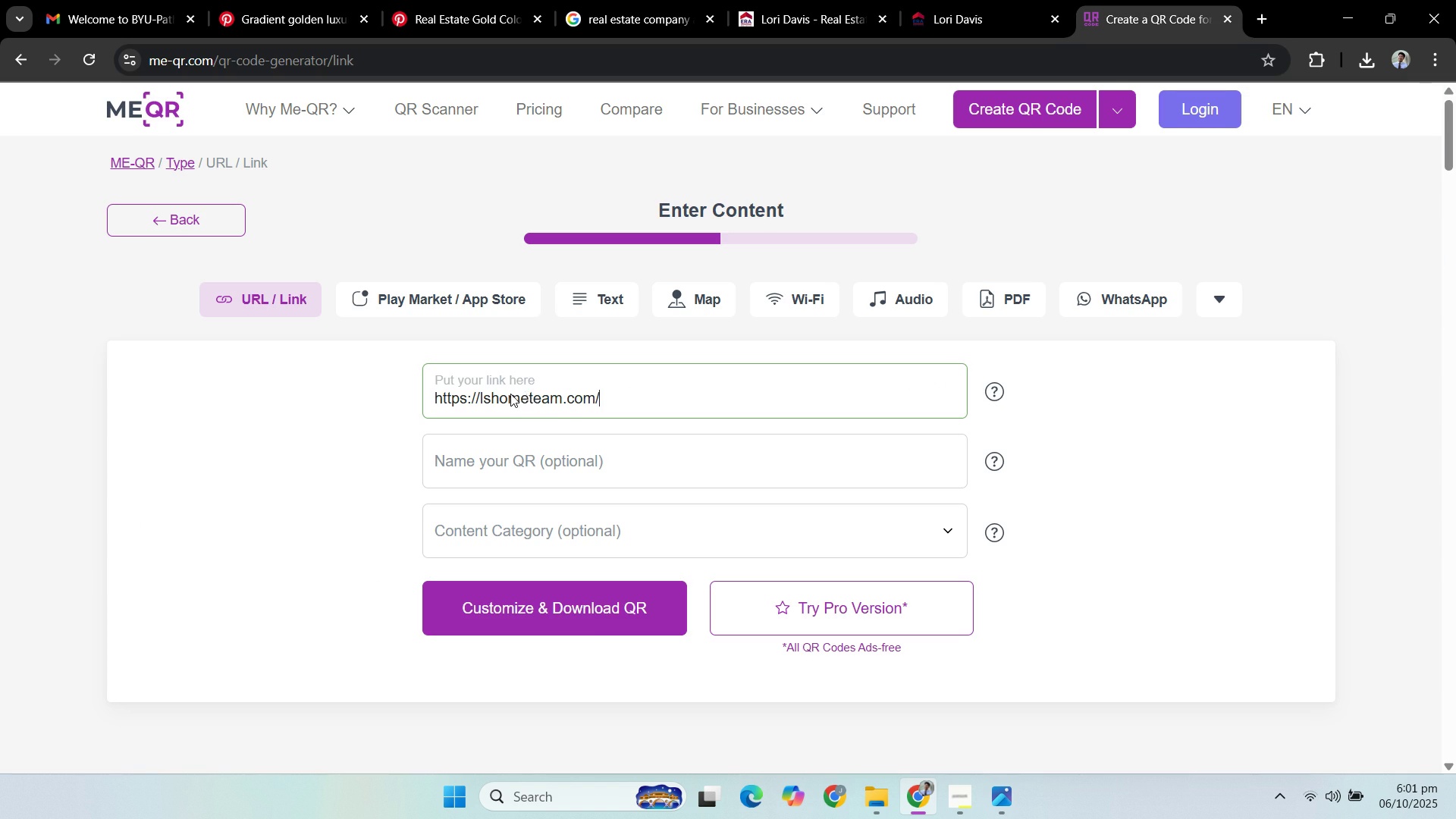 
key(Control+V)
 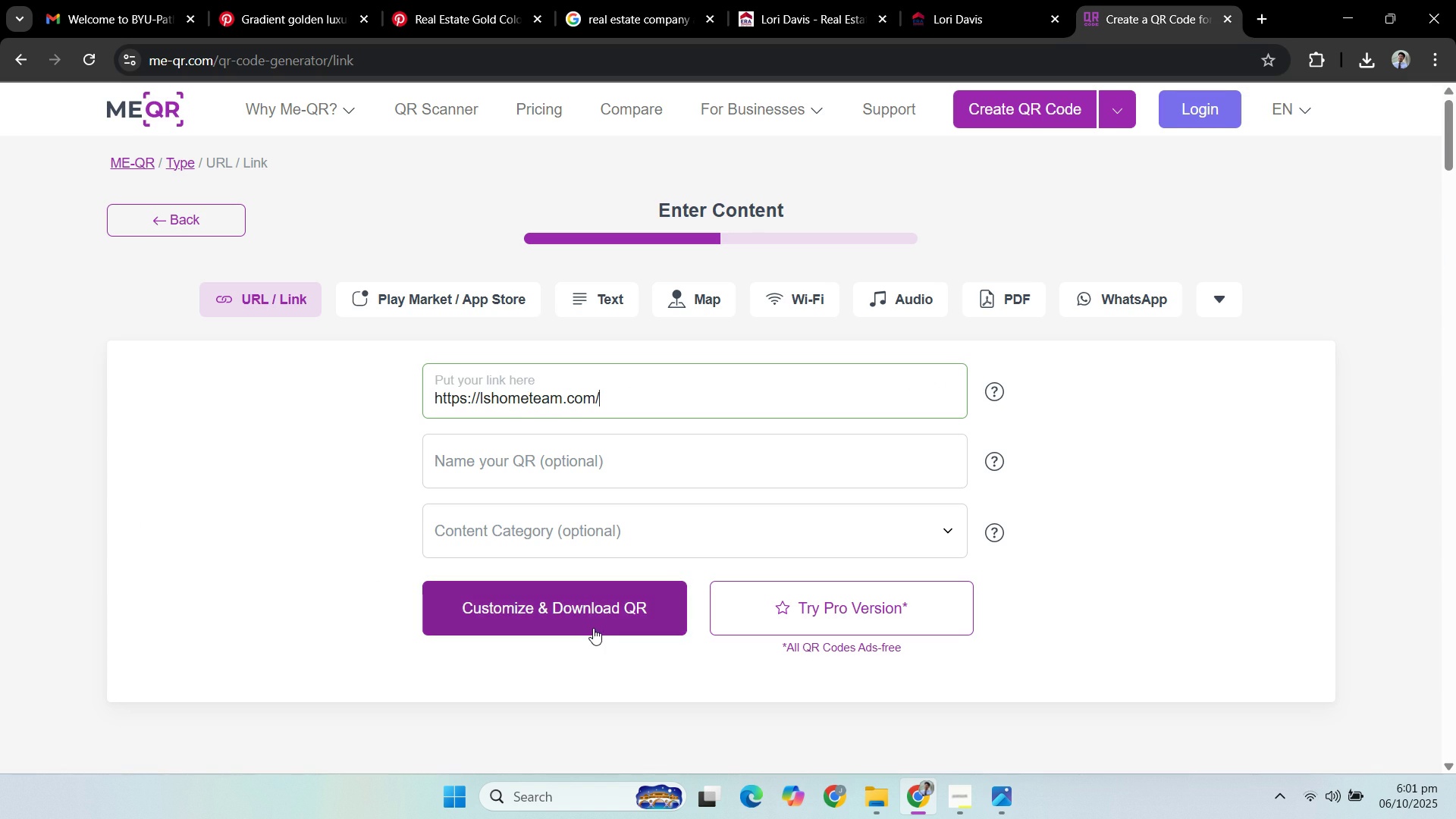 
left_click([593, 626])
 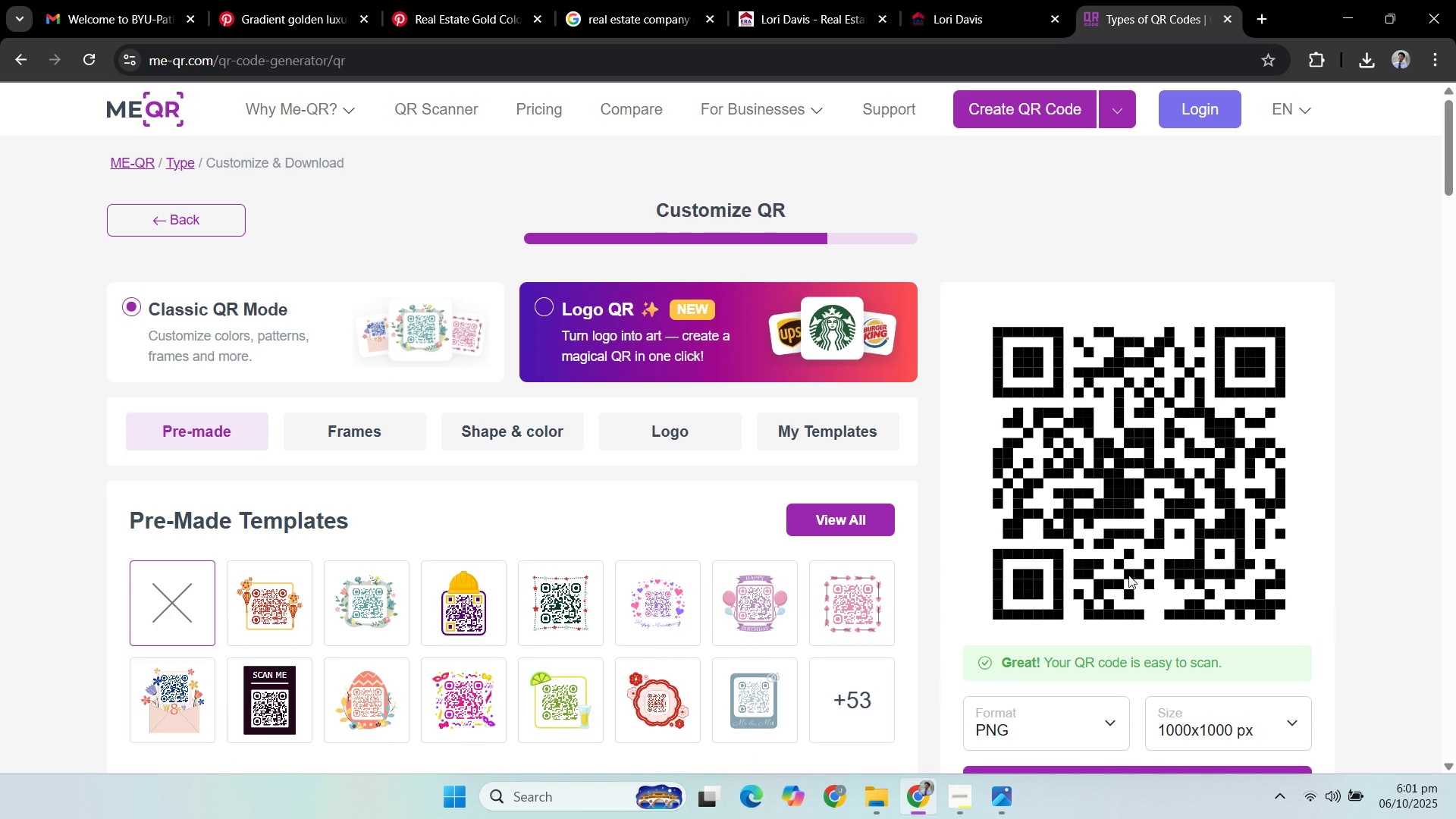 
scroll: coordinate [1214, 457], scroll_direction: down, amount: 6.0
 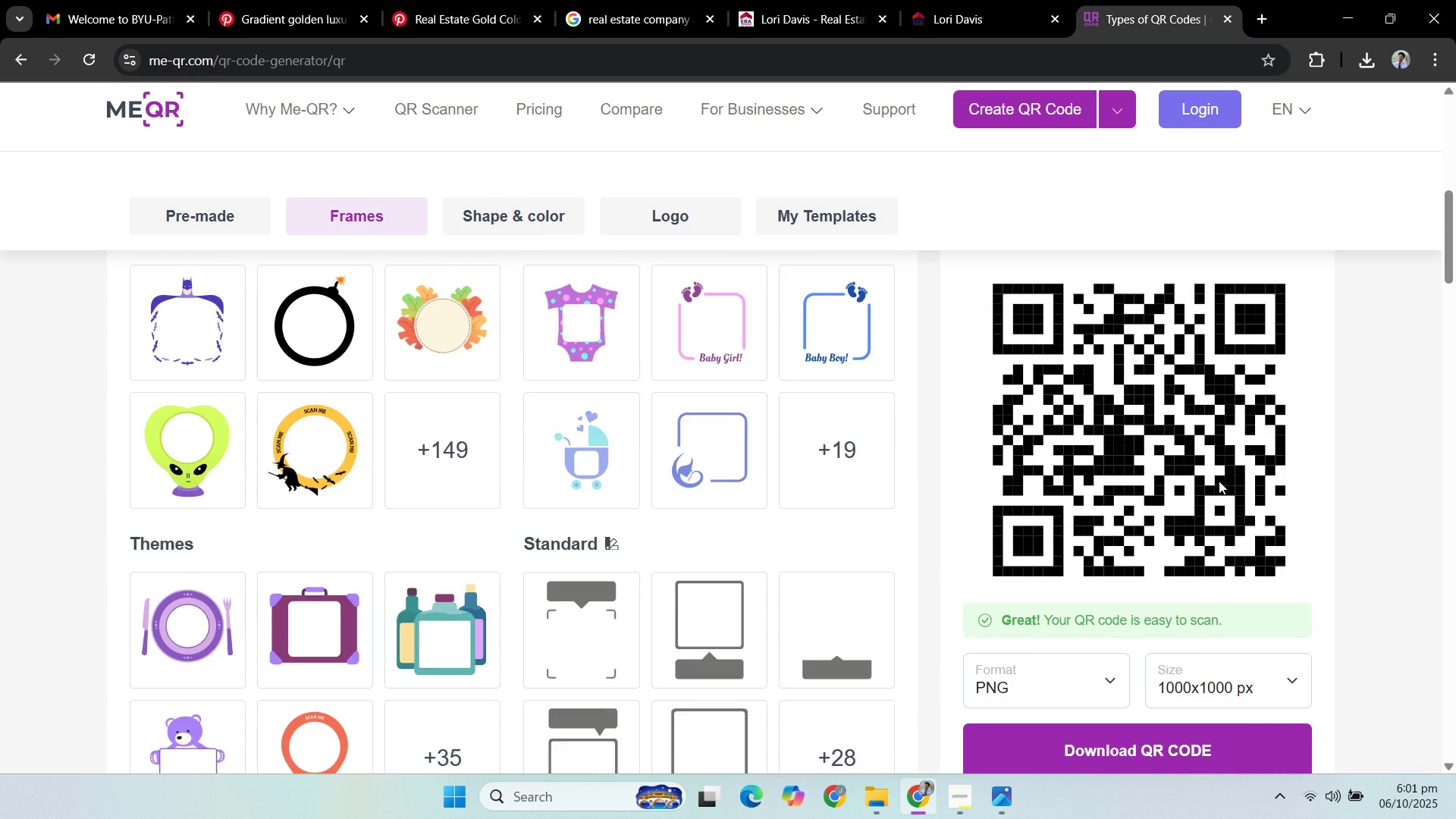 
scroll: coordinate [1213, 490], scroll_direction: up, amount: 6.0
 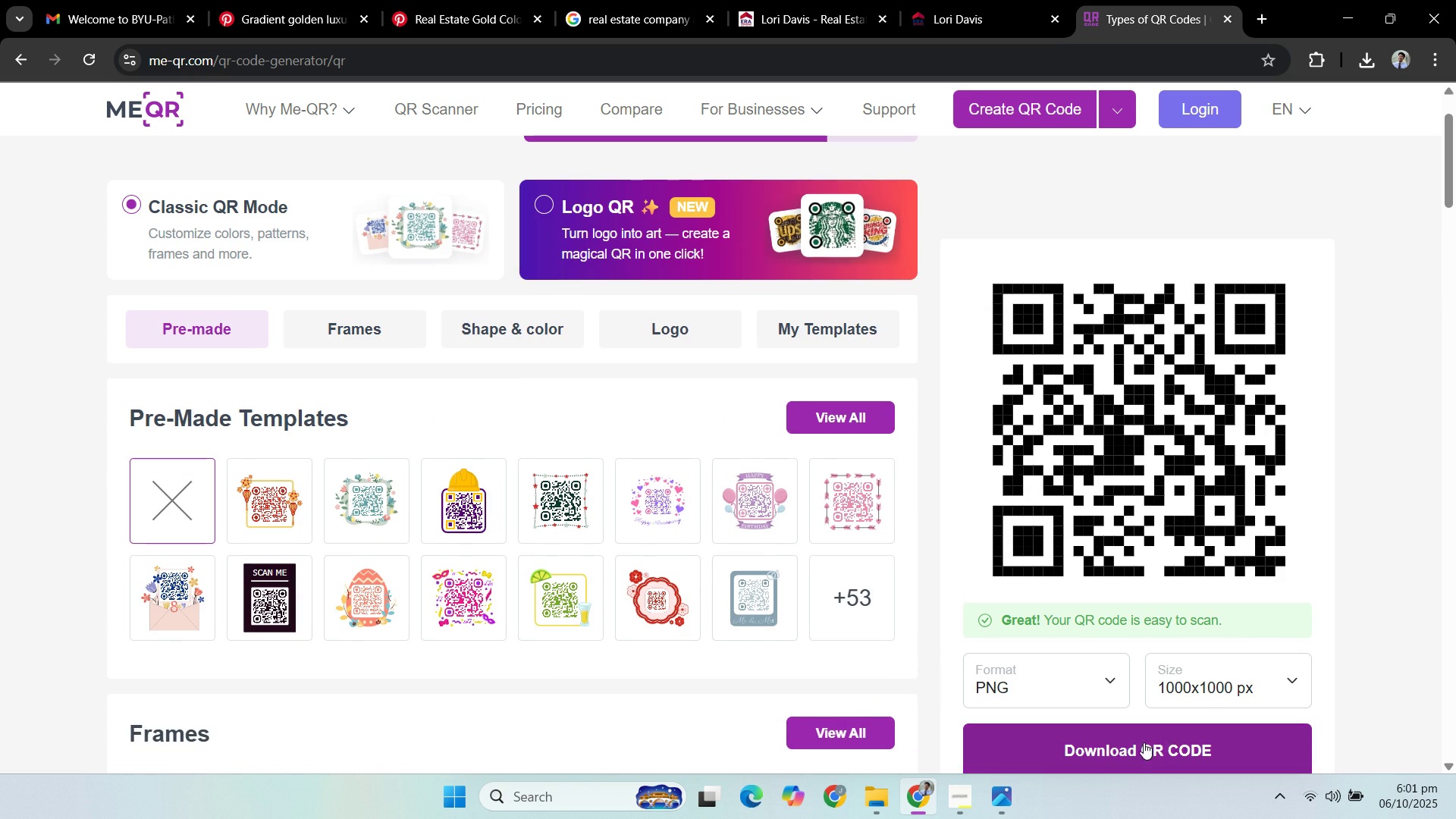 
left_click([1137, 748])
 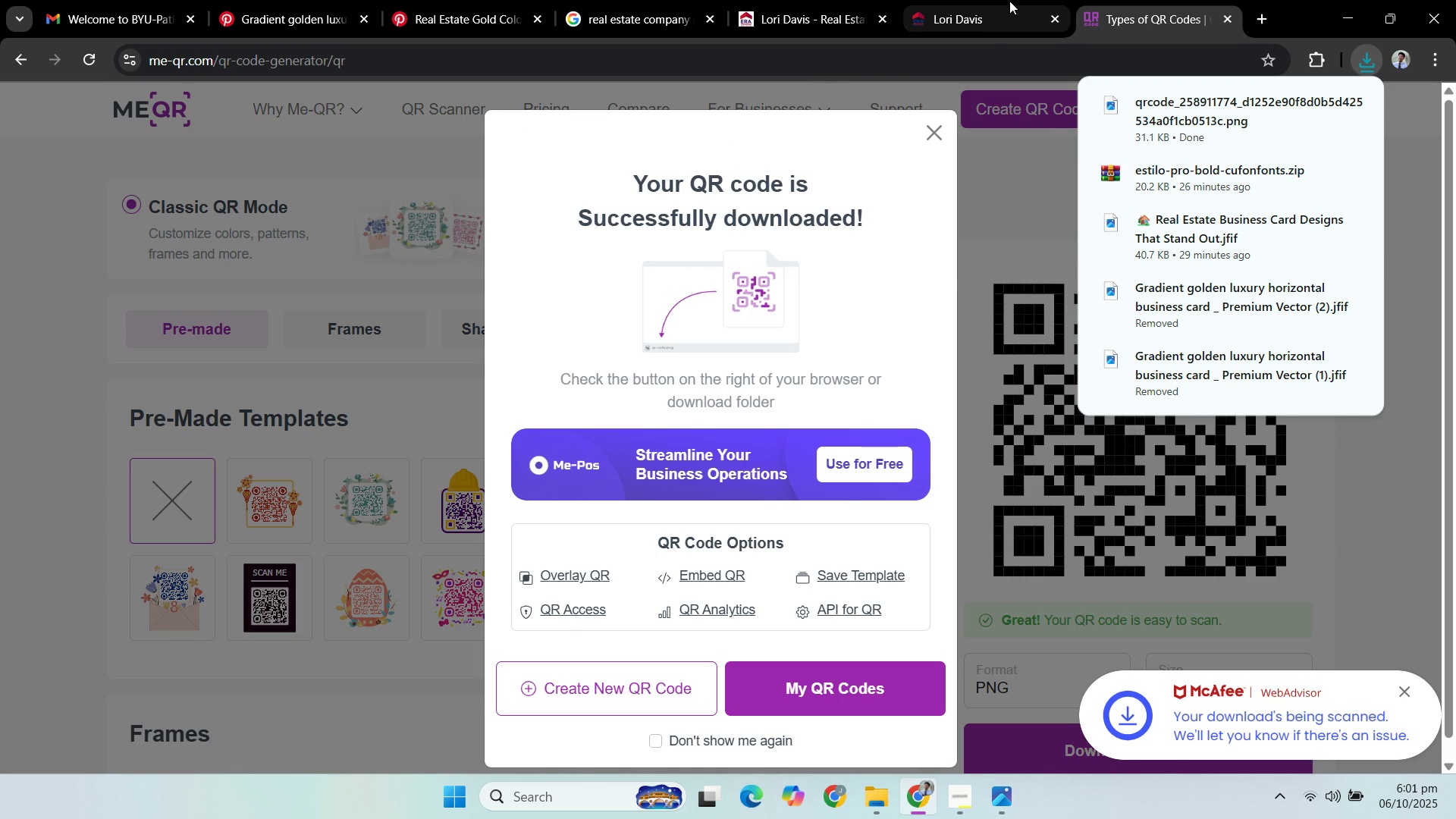 
left_click([991, 8])
 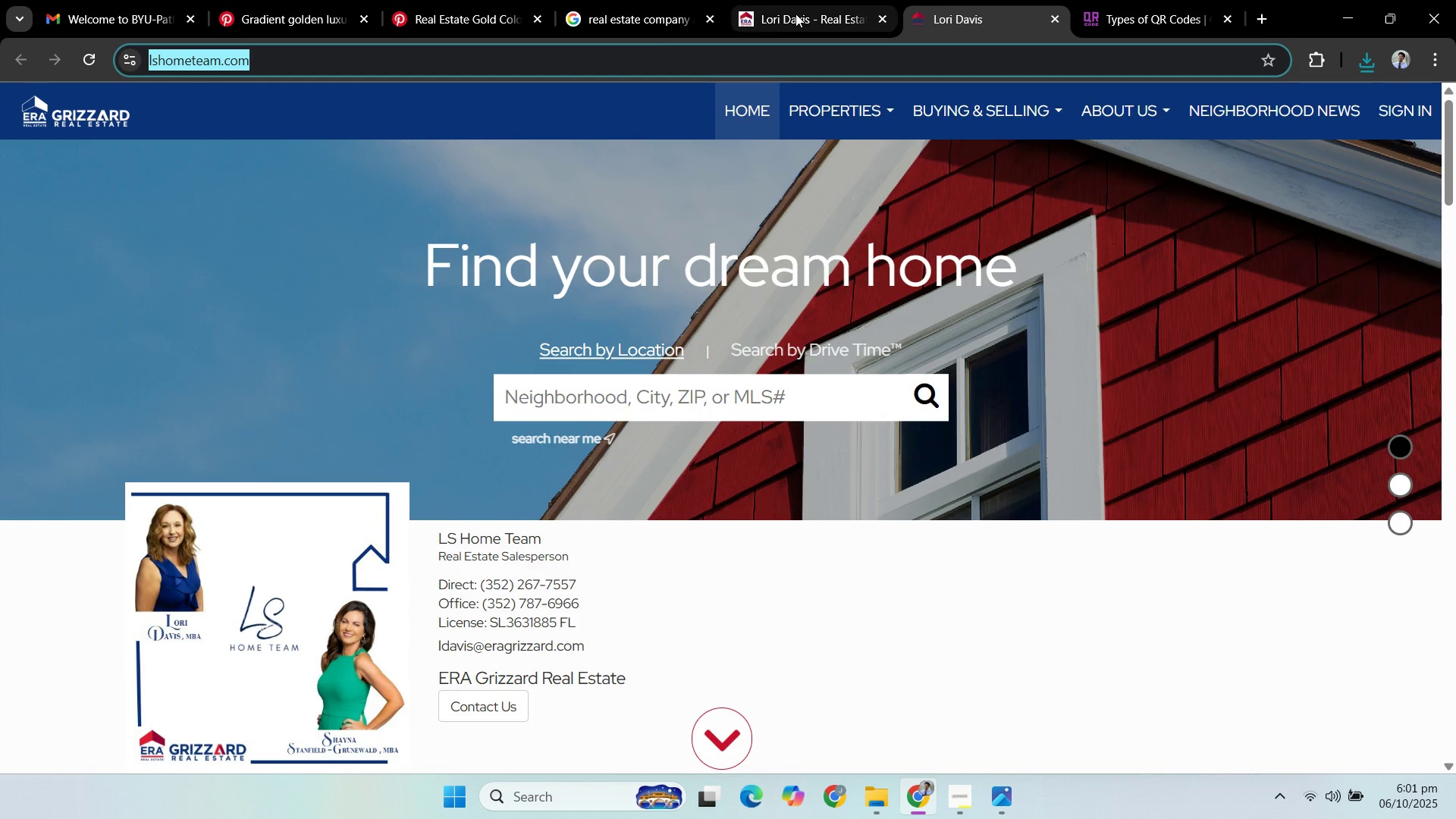 
left_click([799, 13])
 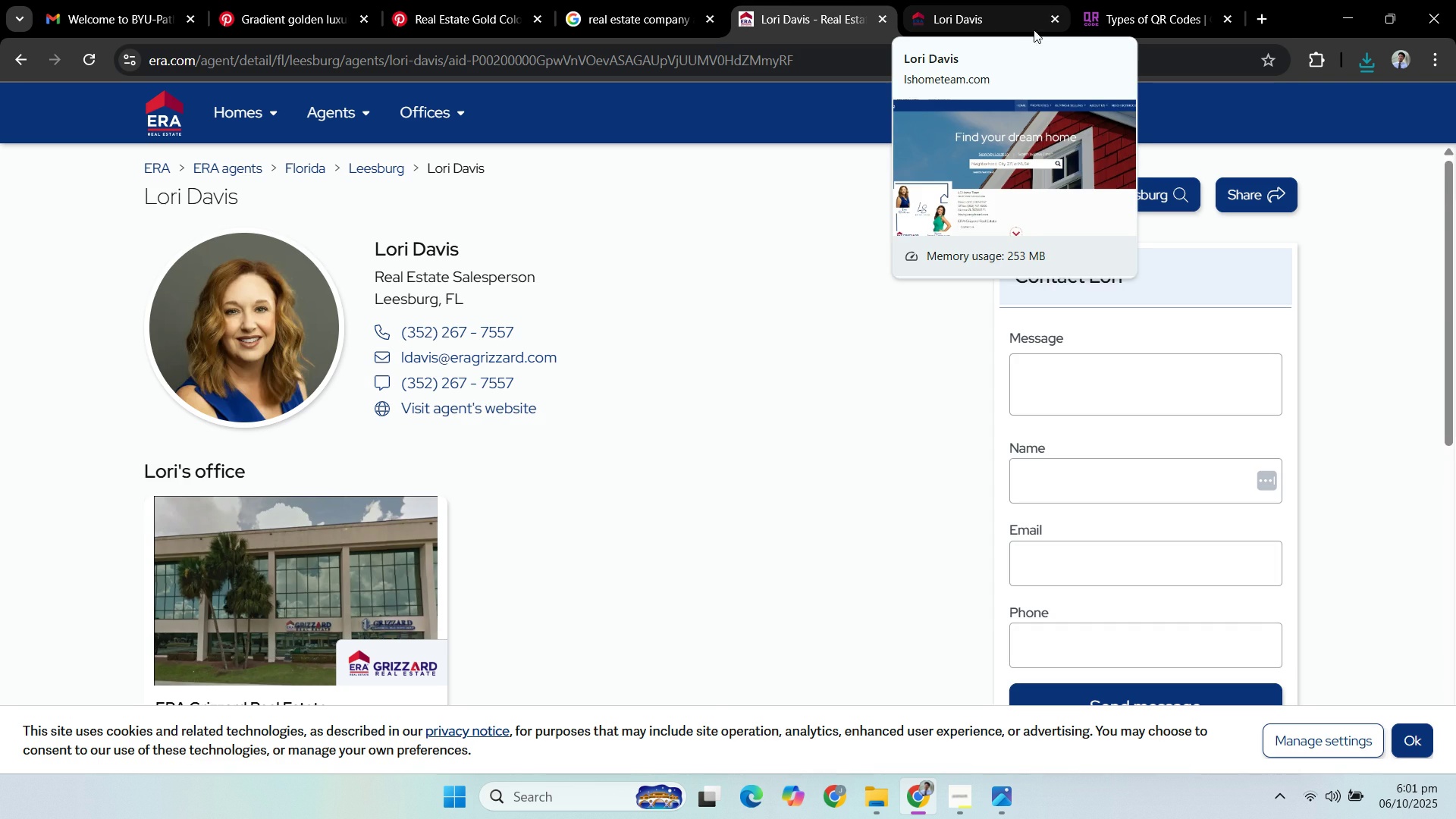 
left_click([996, 20])
 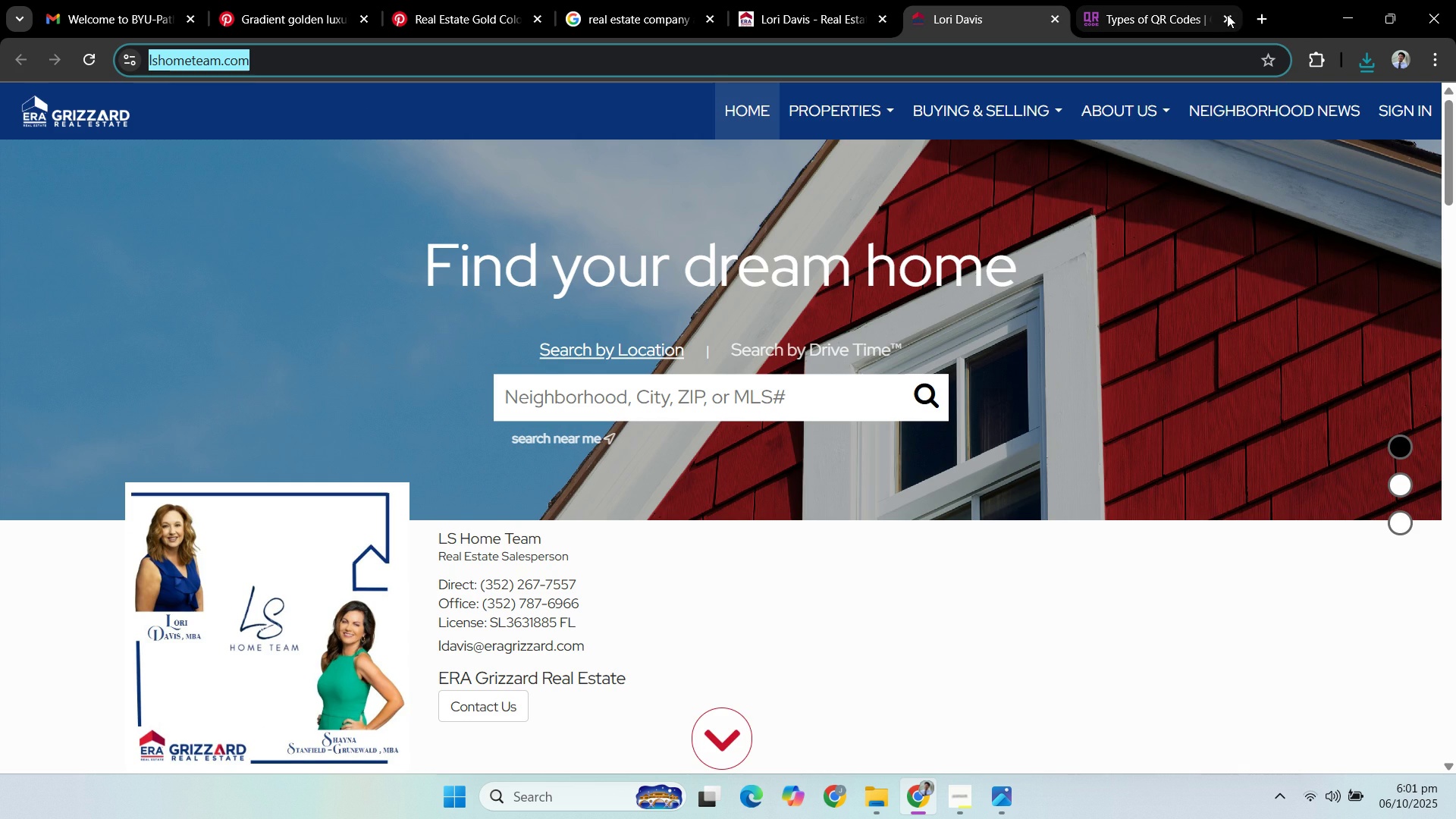 
mouse_move([1246, 17])
 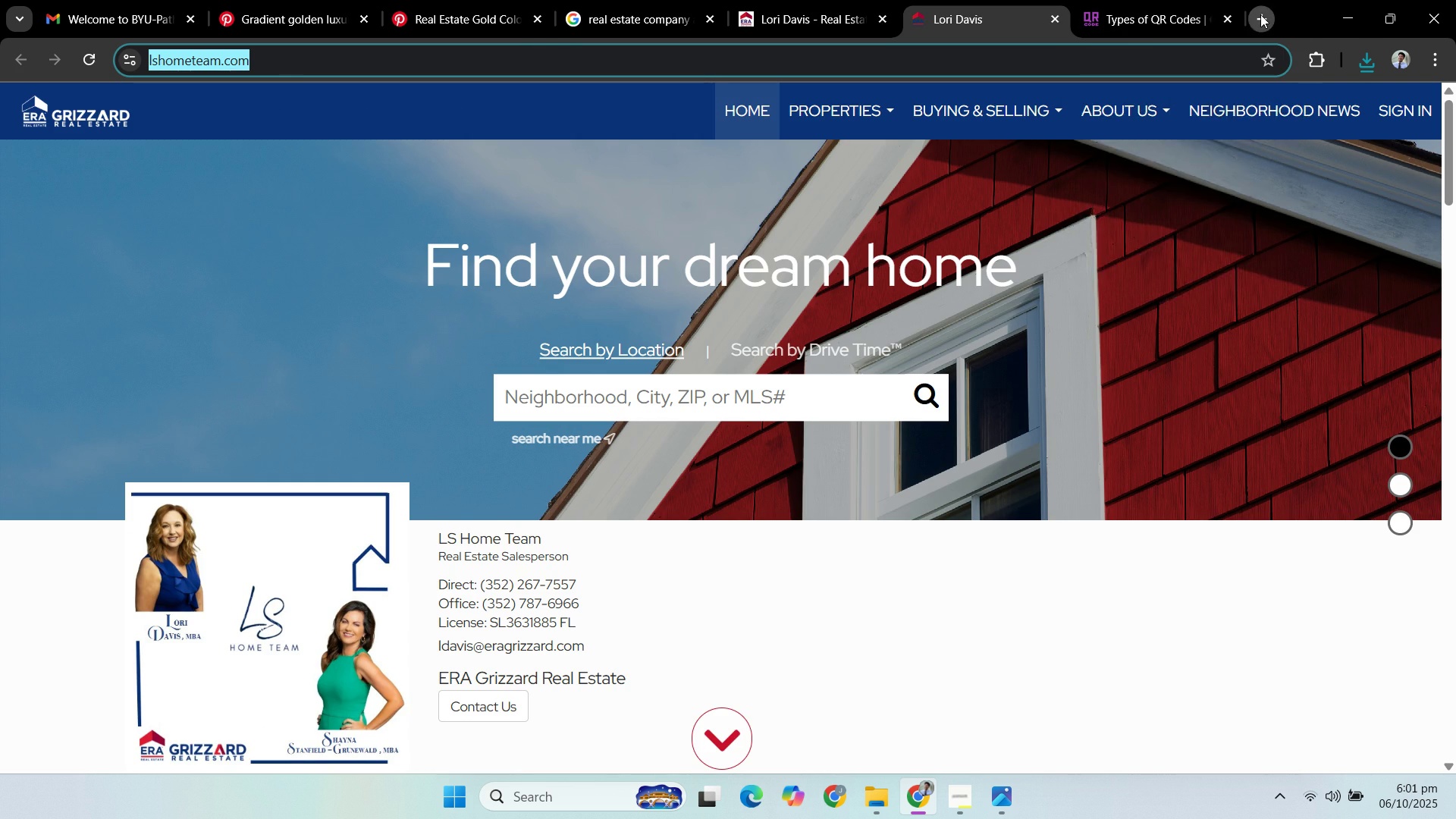 
left_click([1260, 14])
 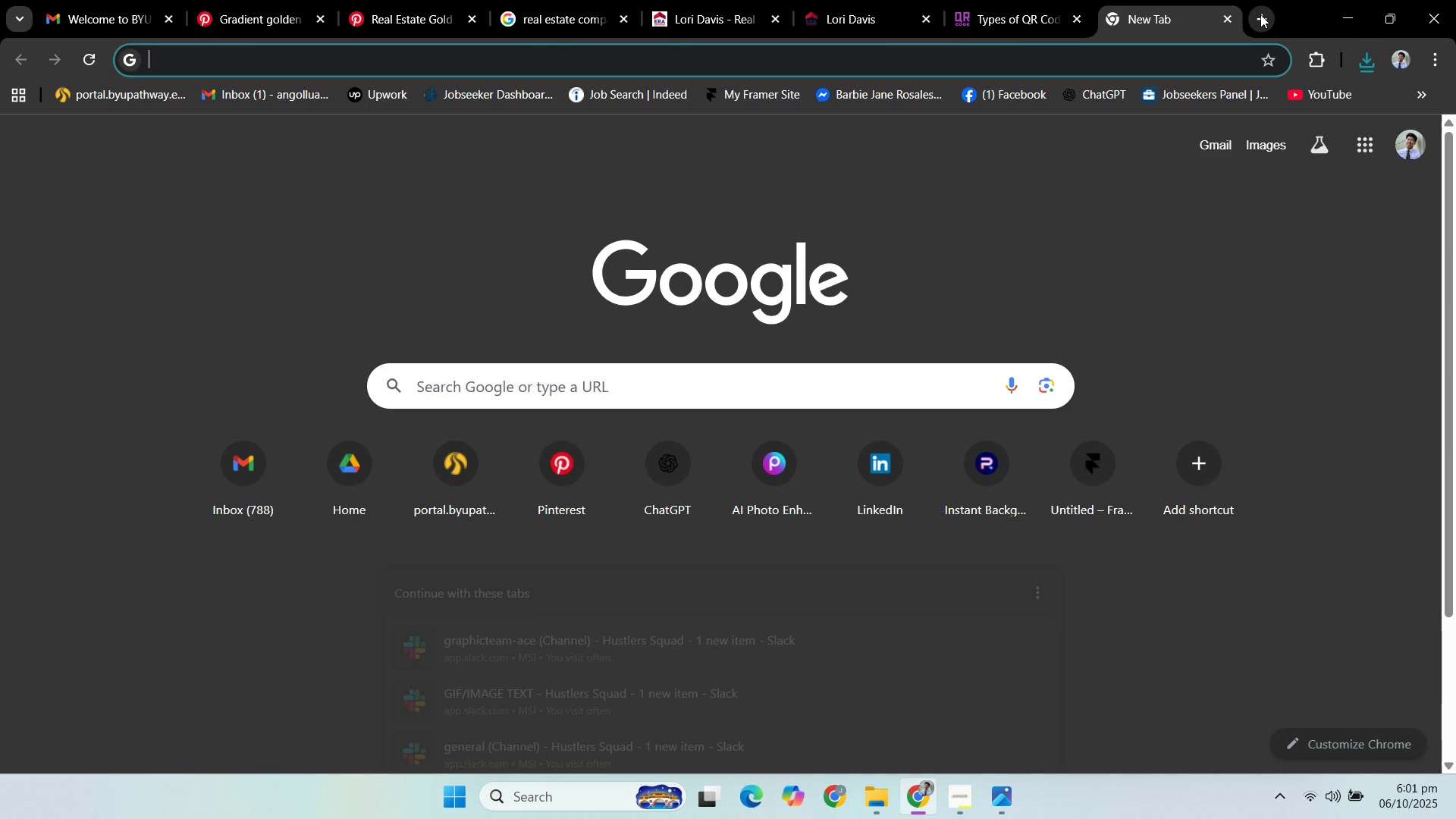 
type(e)
key(Backspace)
type(era)
key(Backspace)
key(Backspace)
key(Backspace)
type(ra real)
 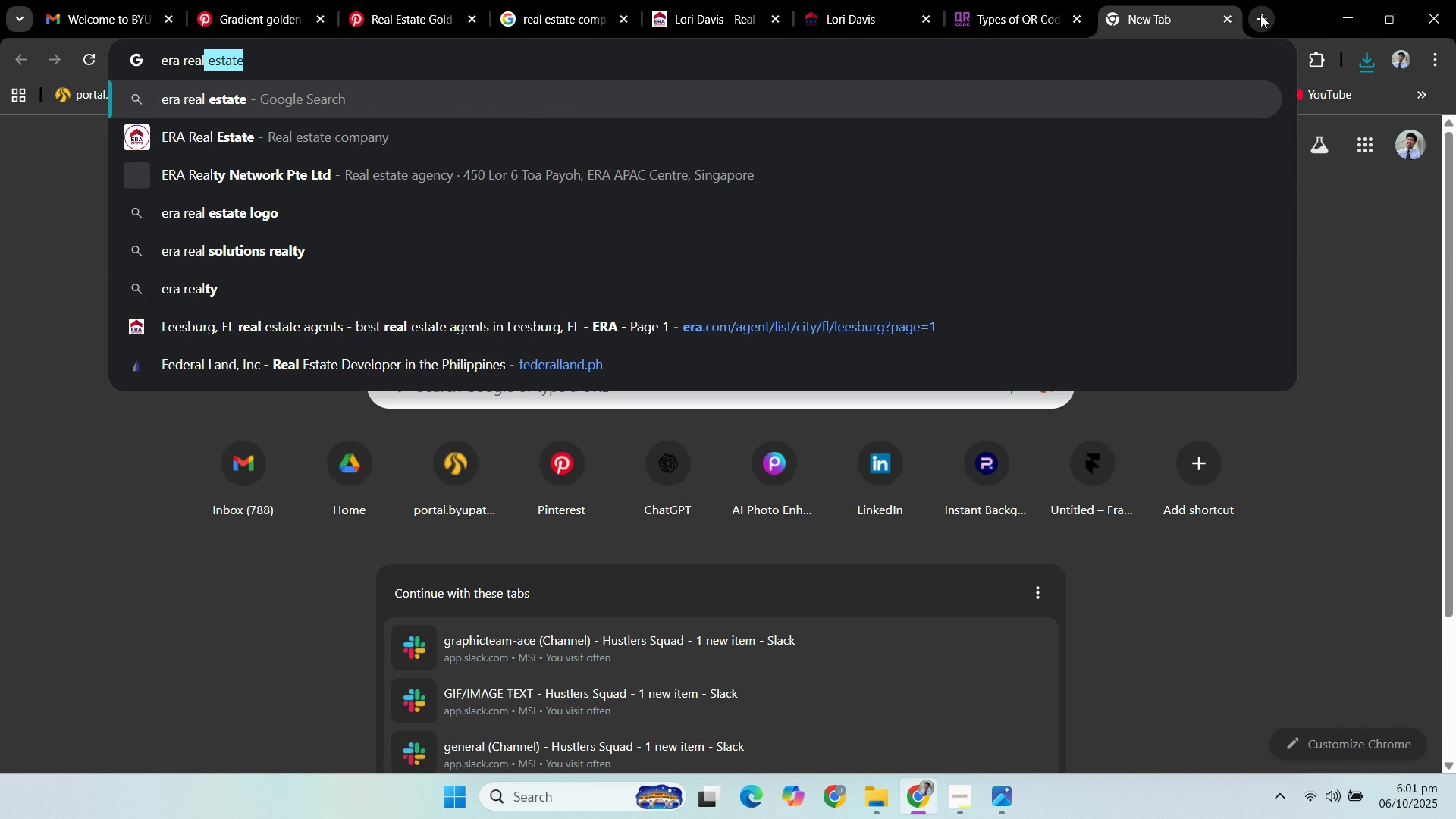 
key(ArrowRight)
 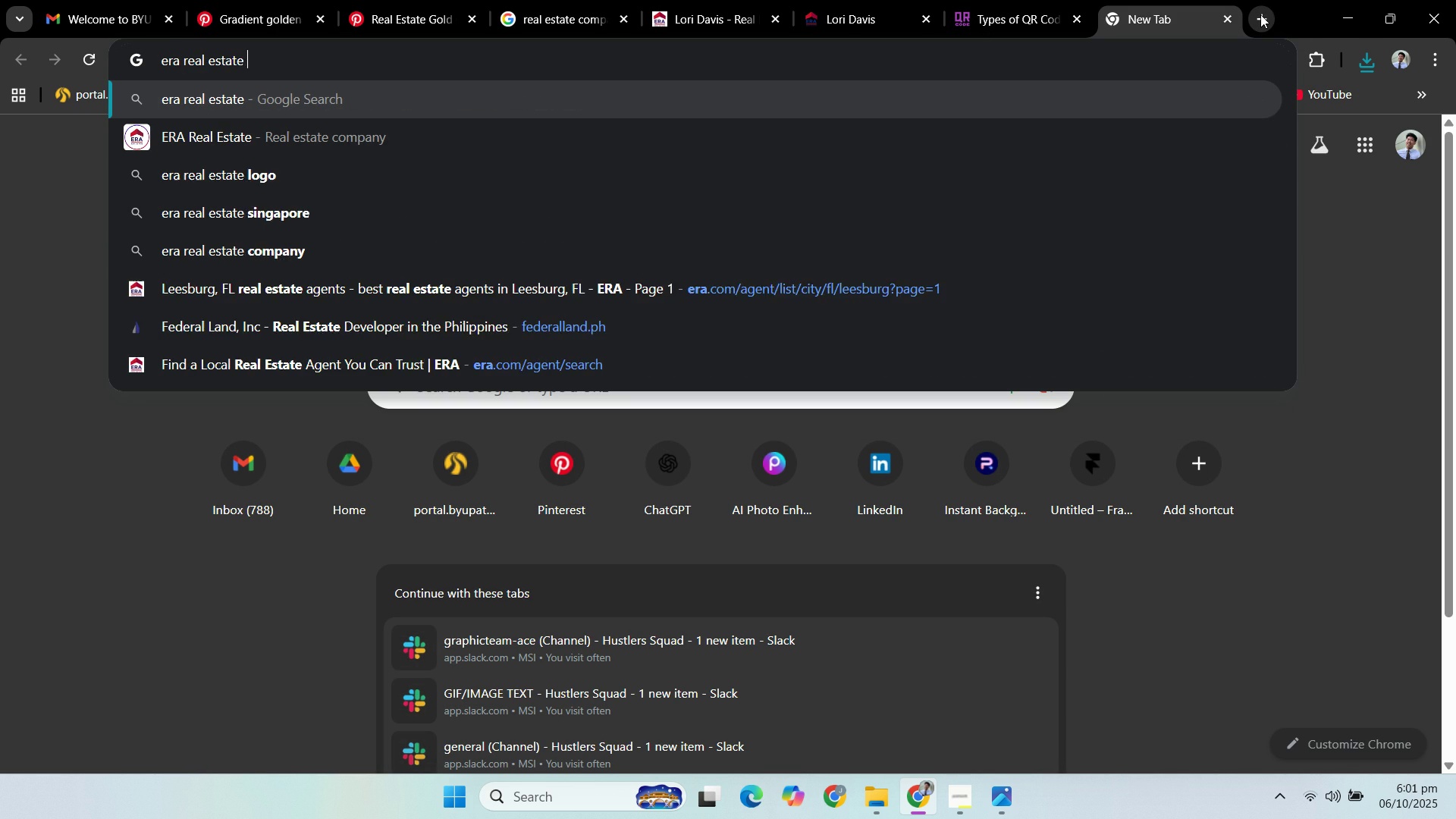 
type( logo)
 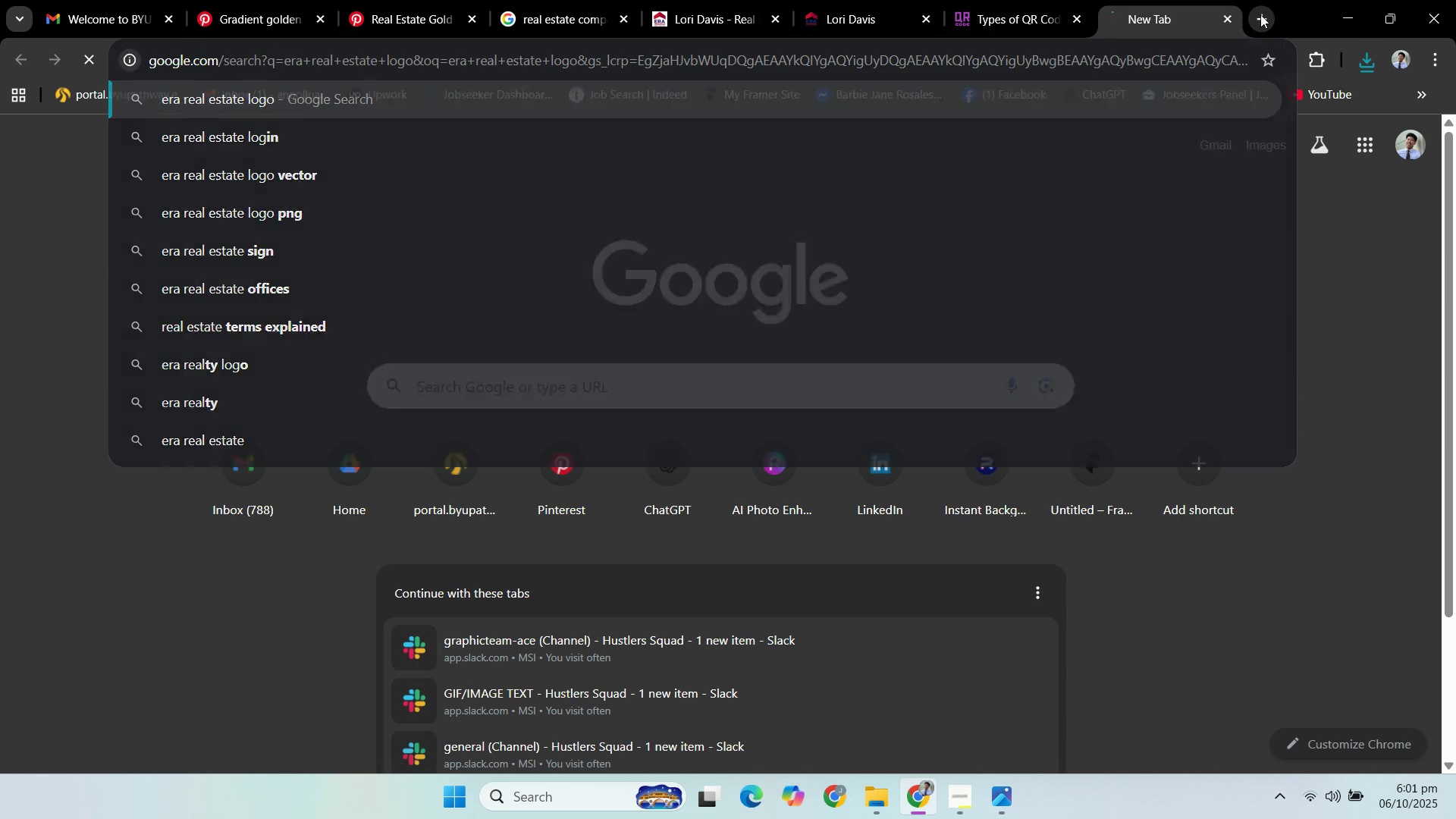 
key(Enter)
 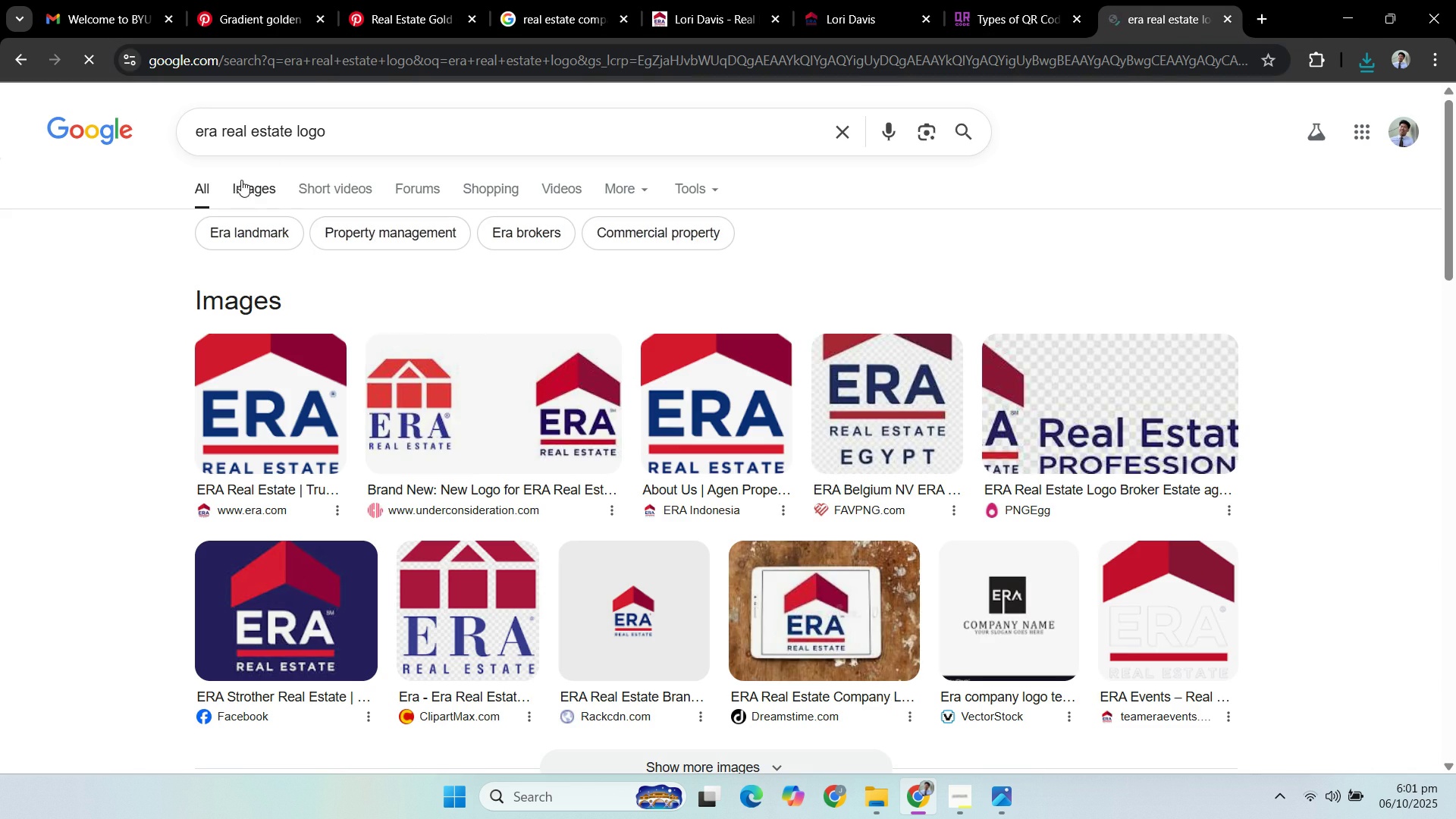 
left_click([240, 181])
 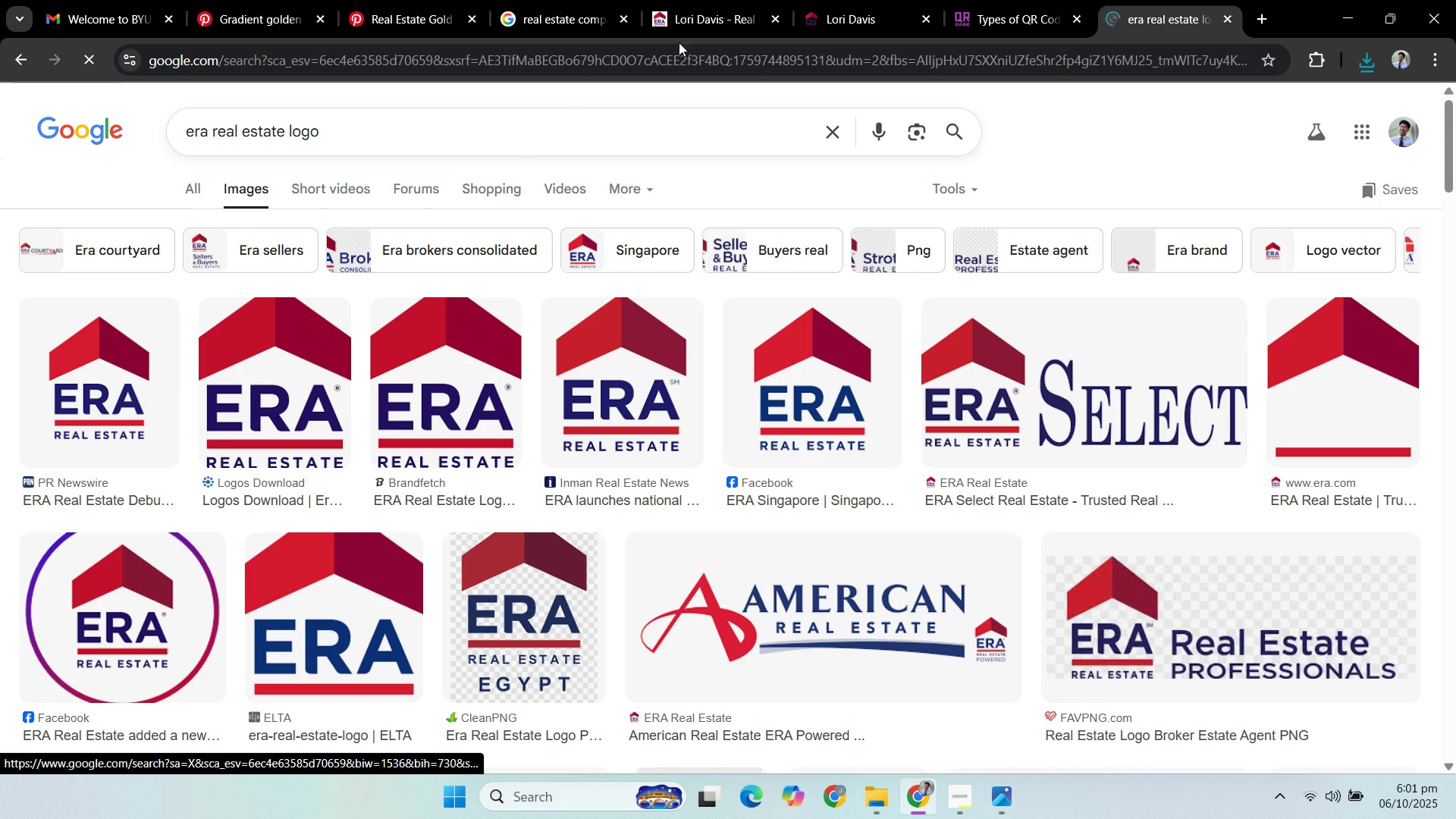 
left_click([996, 8])
 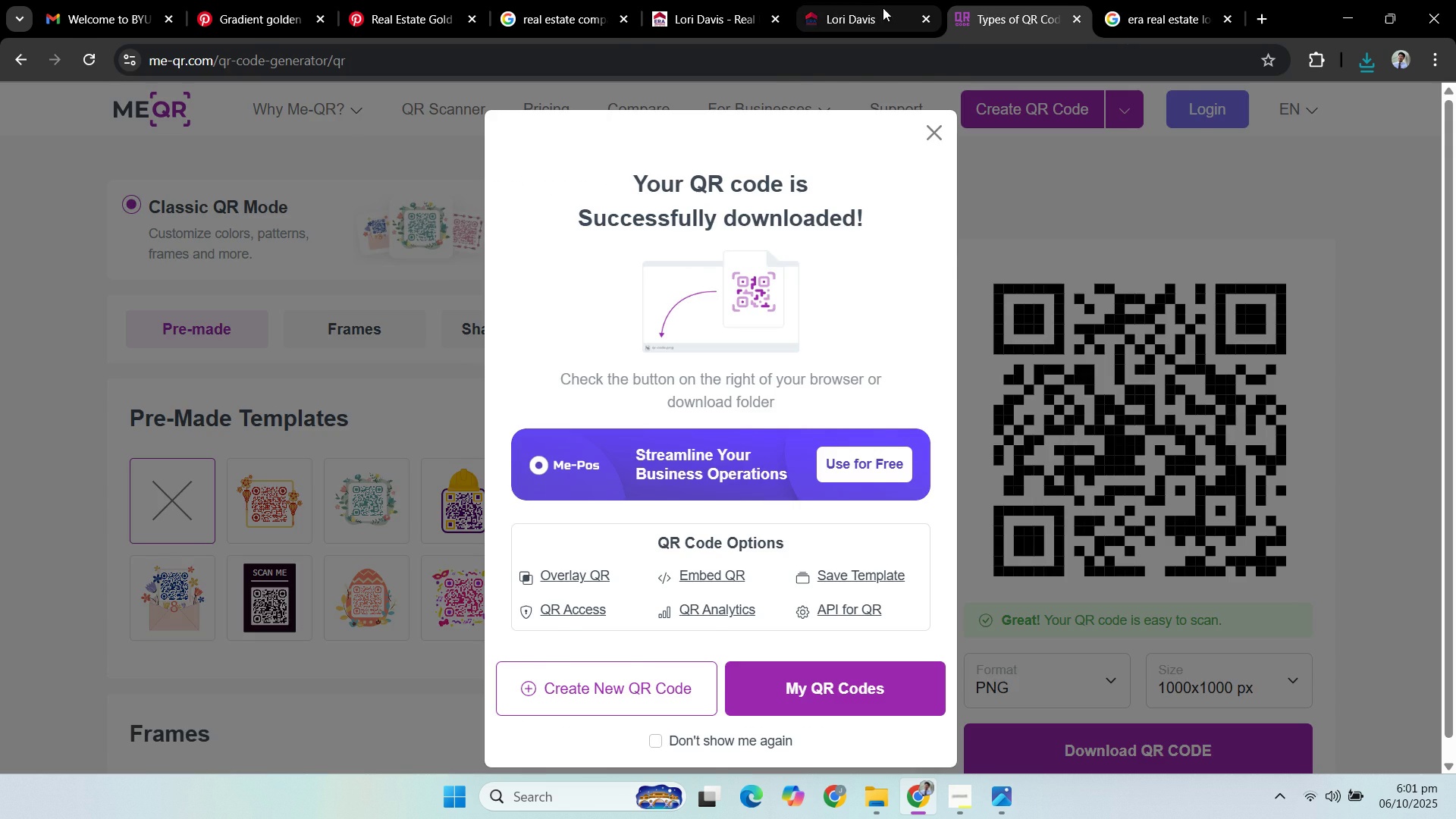 
left_click([882, 8])
 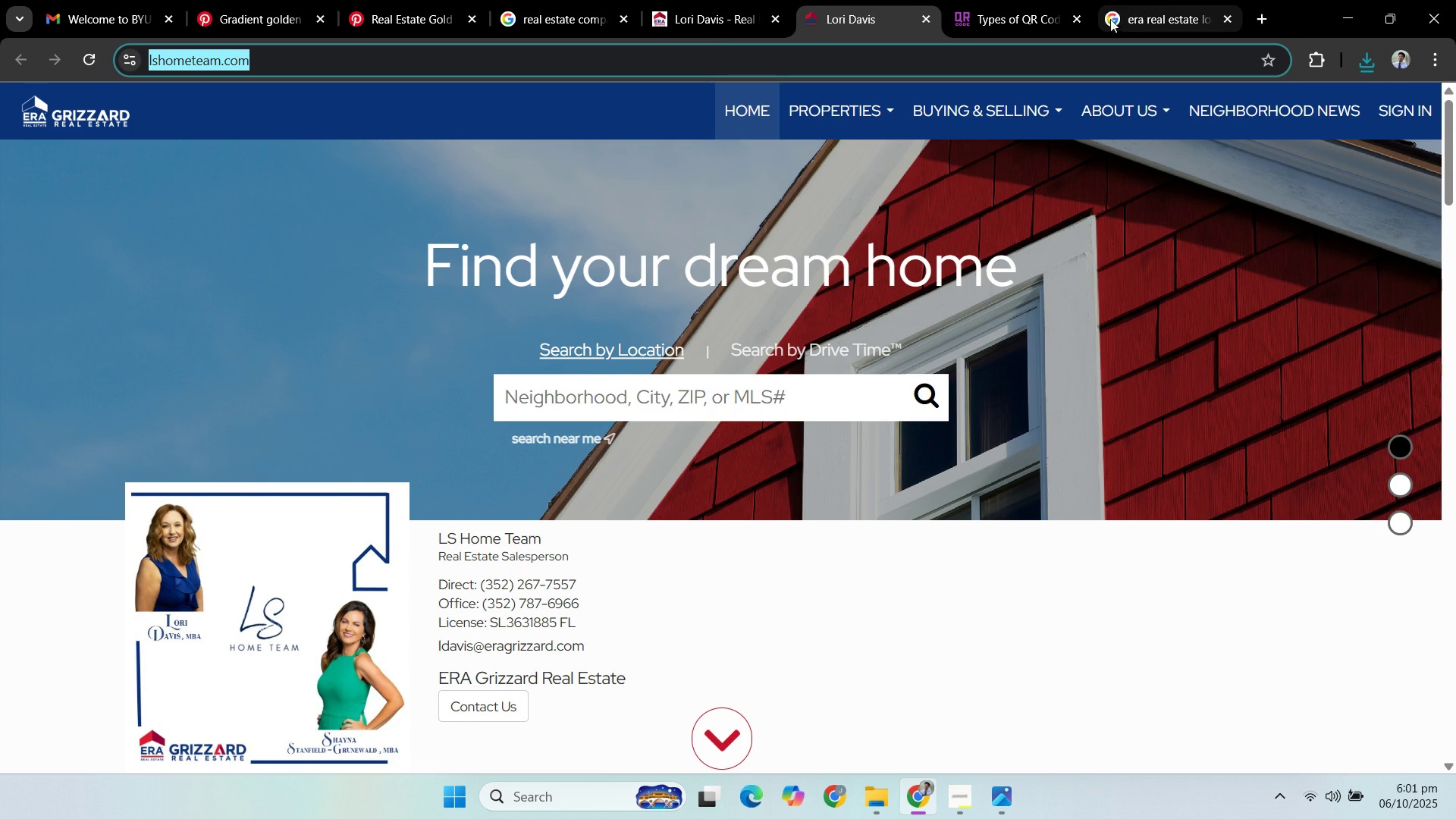 
left_click([1121, 14])
 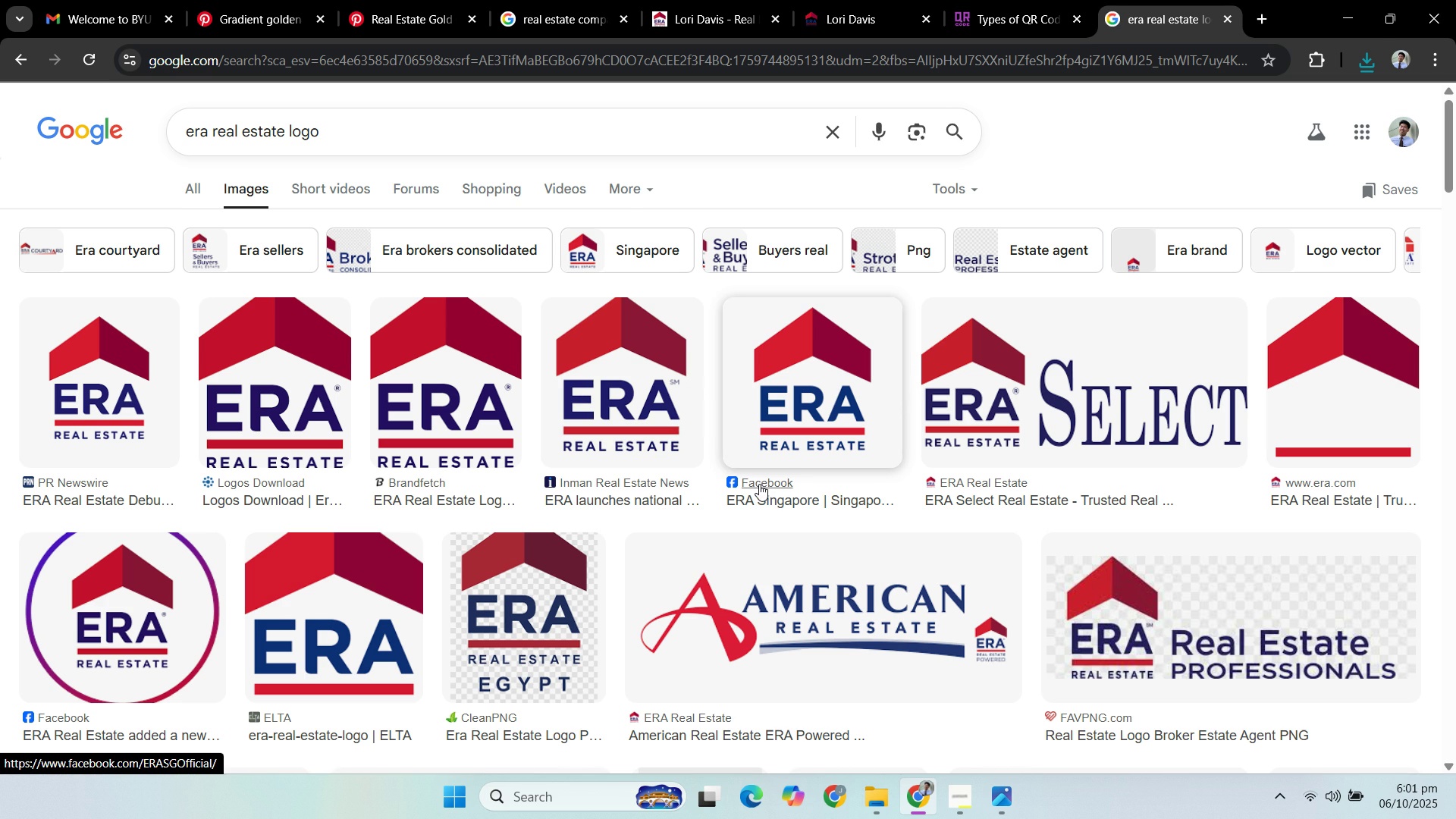 
wait(5.16)
 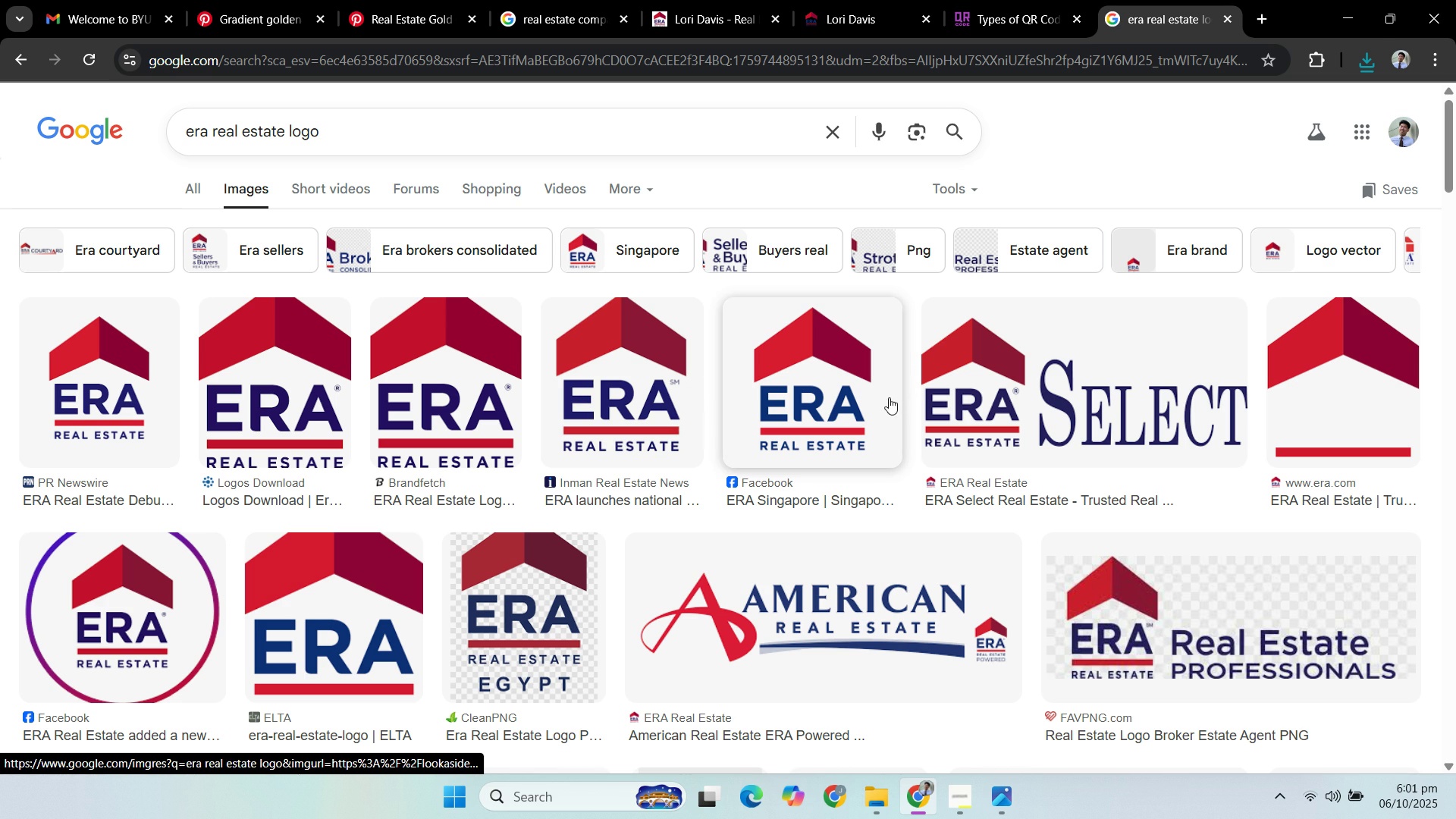 
scroll: coordinate [646, 382], scroll_direction: down, amount: 14.0
 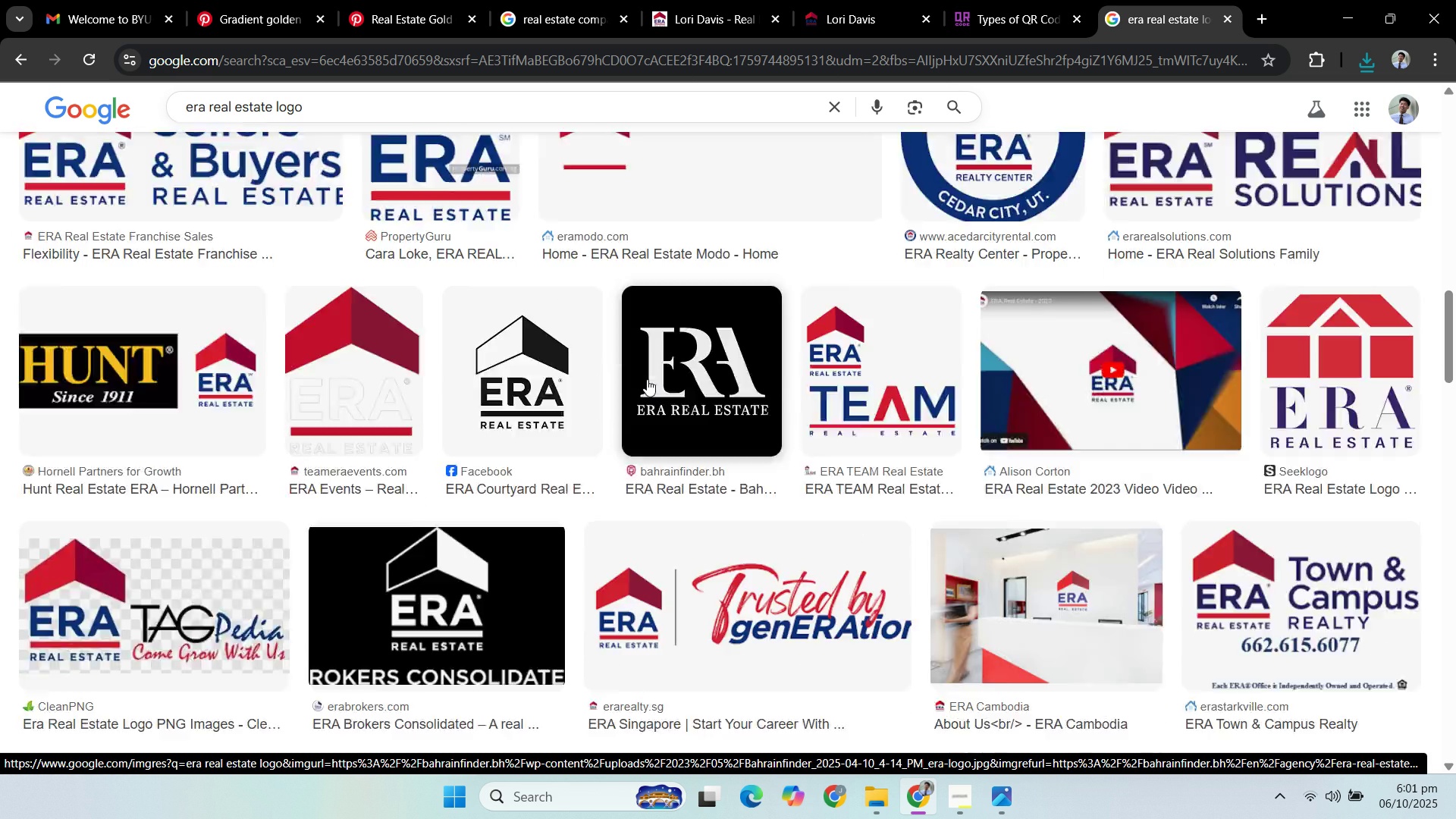 
scroll: coordinate [648, 378], scroll_direction: down, amount: 5.0
 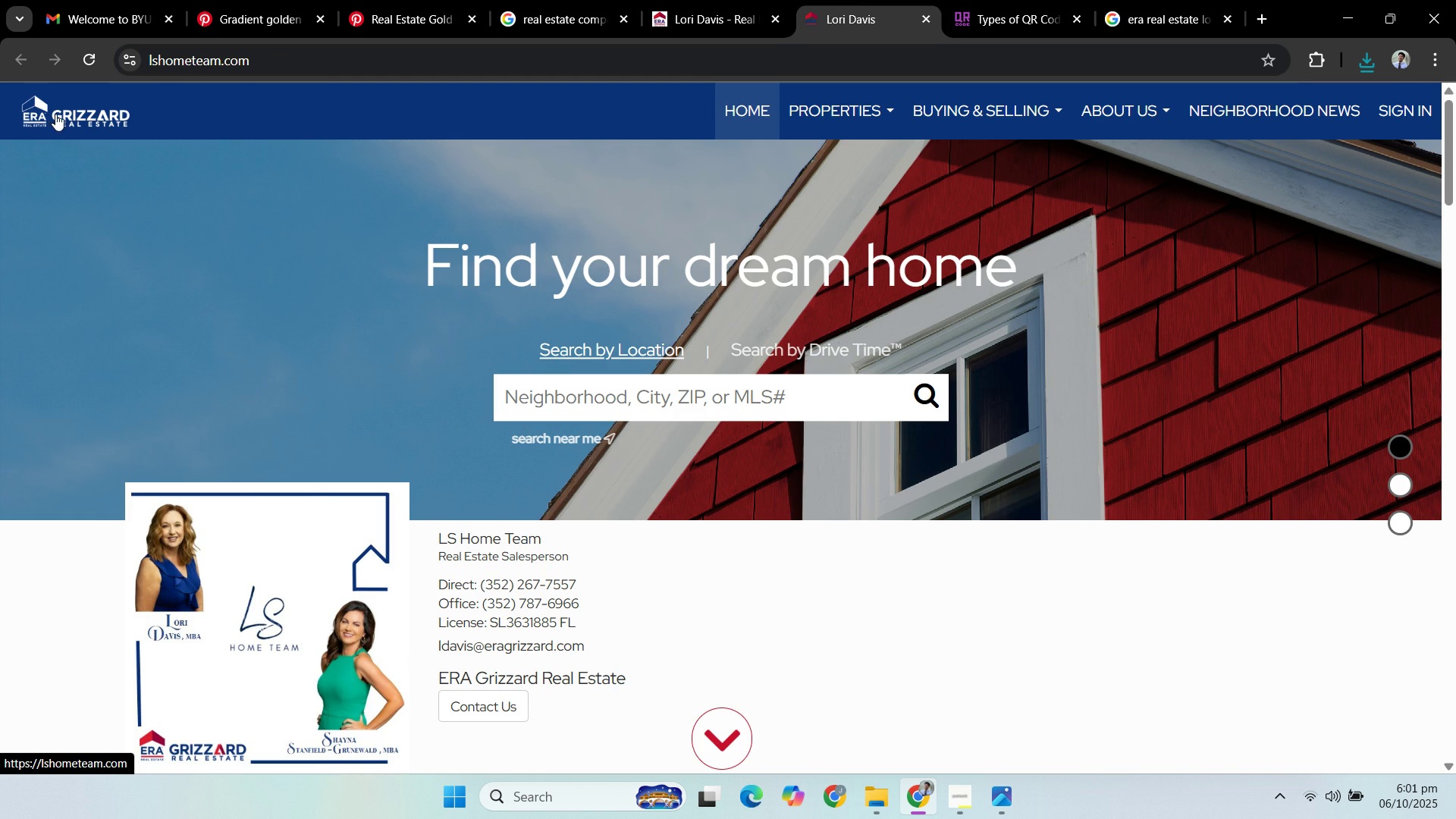 
left_click([94, 133])
 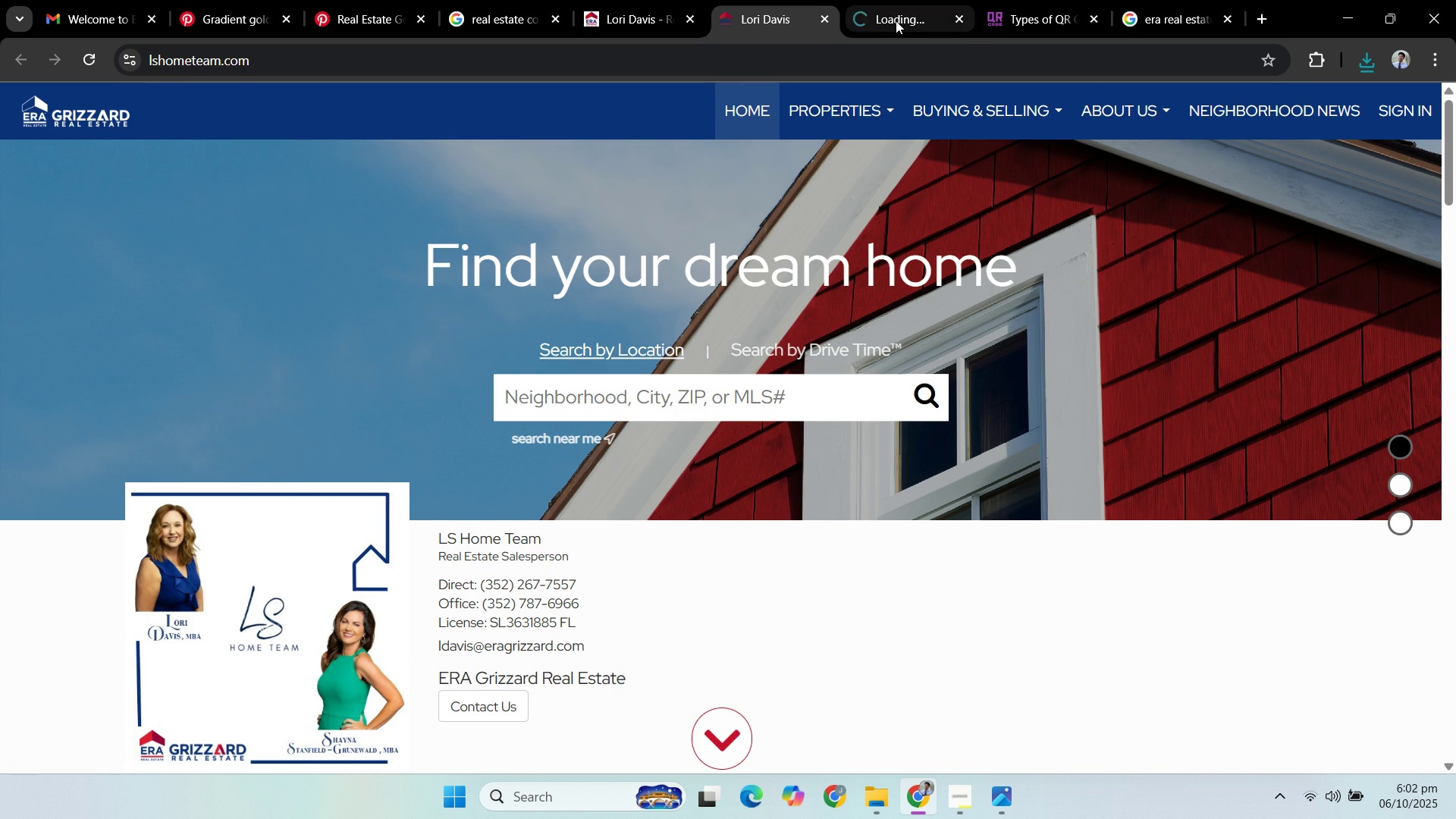 
left_click([893, 20])
 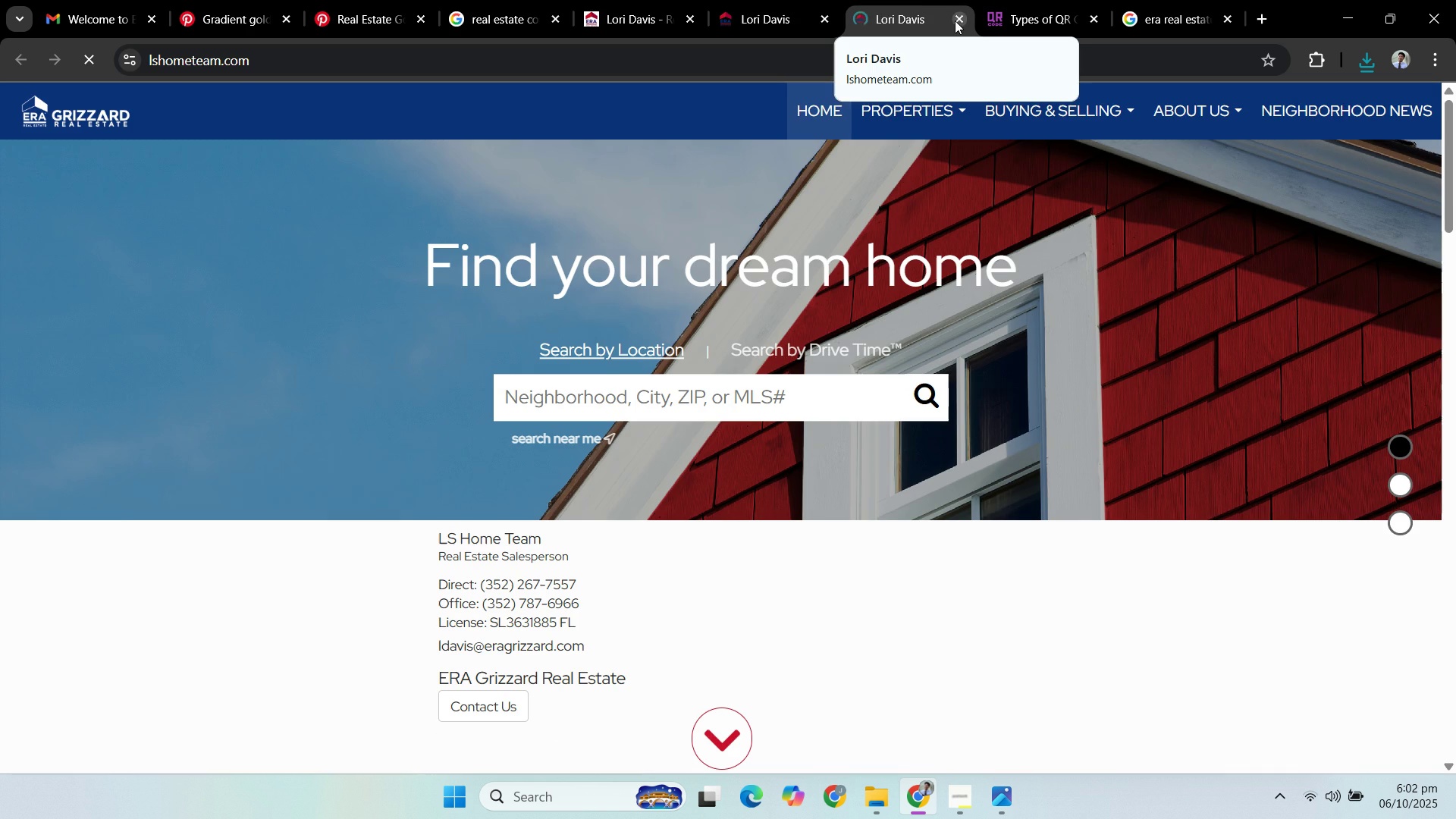 
left_click([956, 19])
 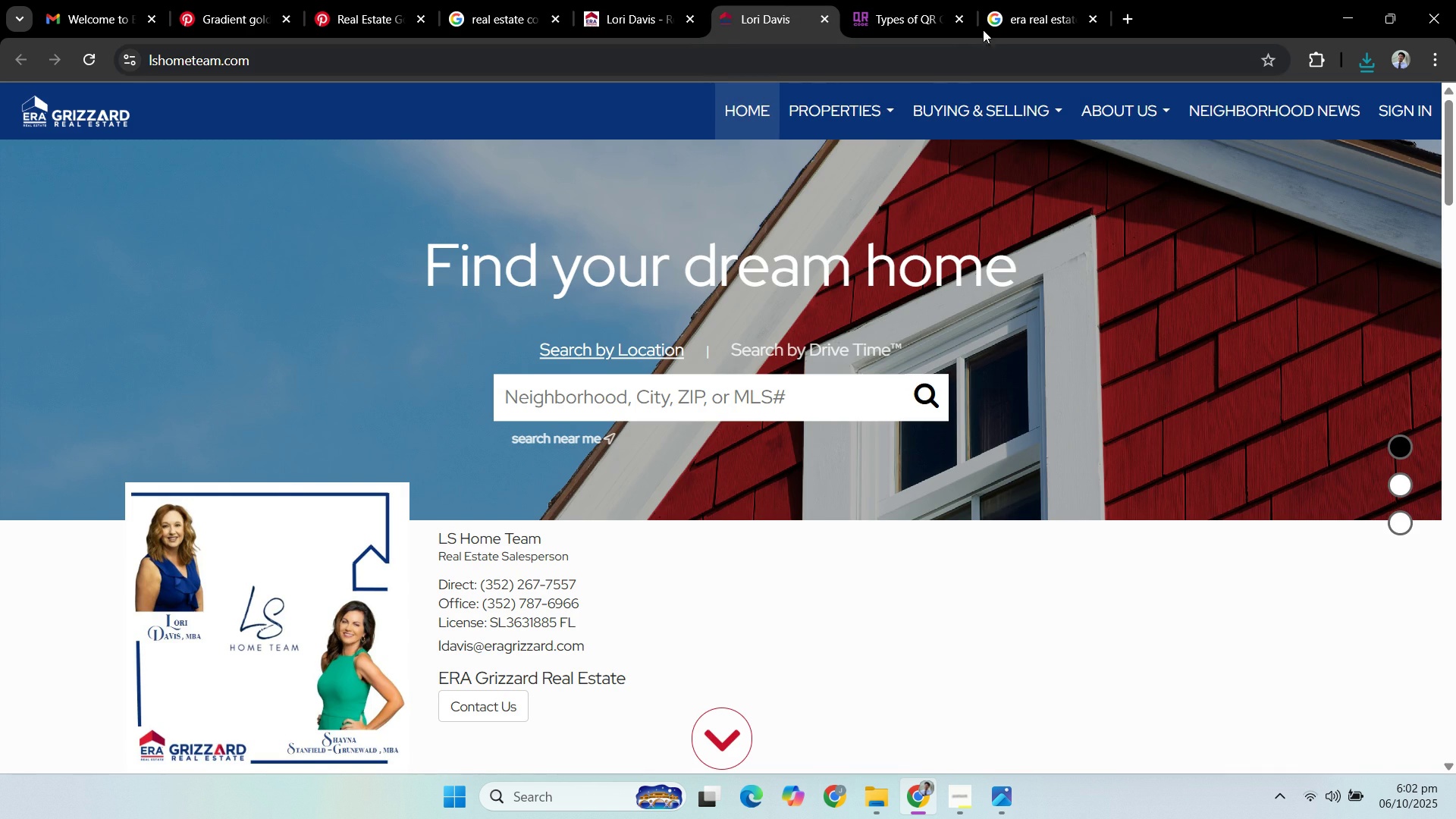 
left_click([1016, 6])
 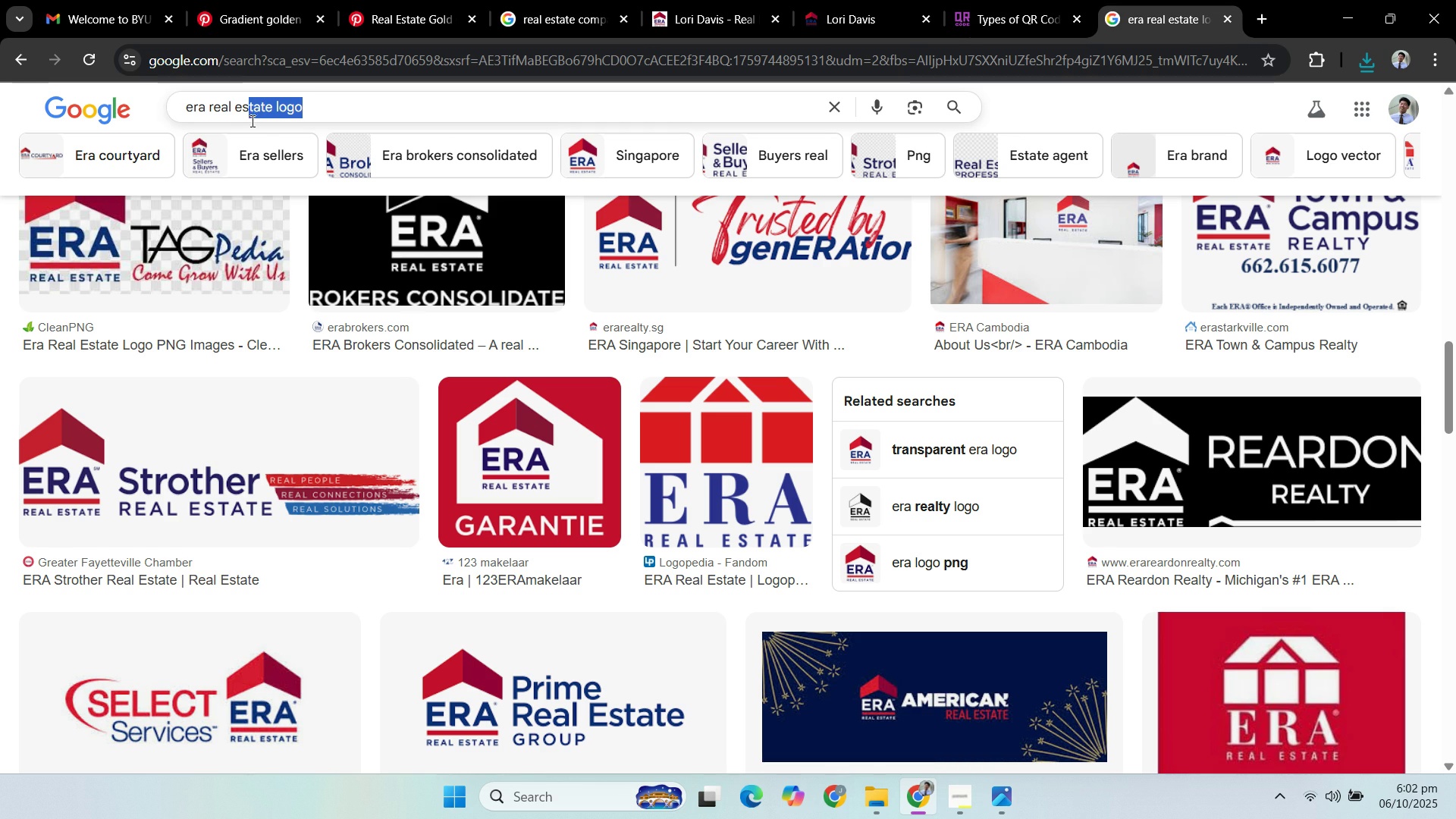 
scroll: coordinate [274, 400], scroll_direction: up, amount: 7.0
 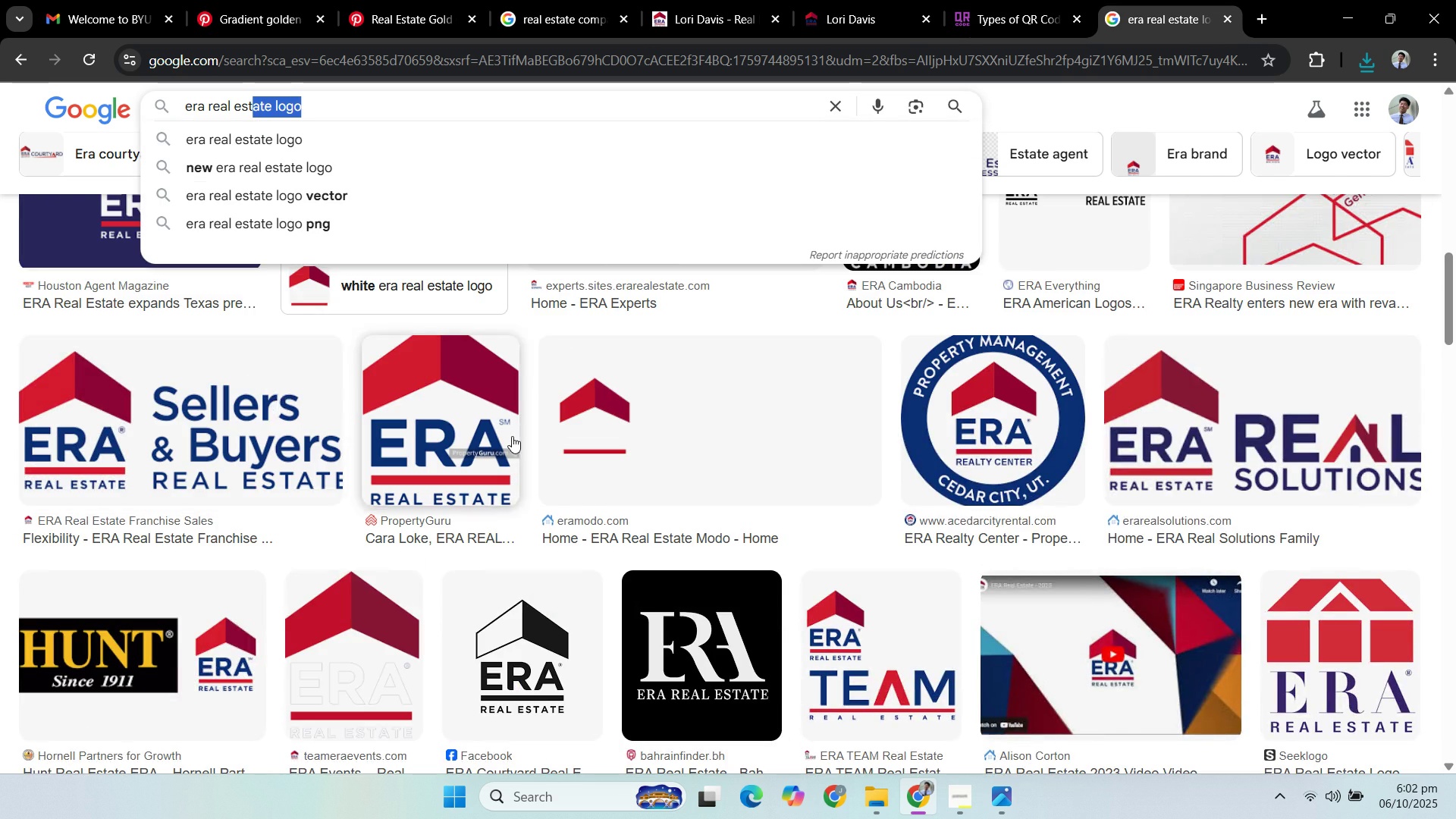 
scroll: coordinate [517, 438], scroll_direction: down, amount: 4.0
 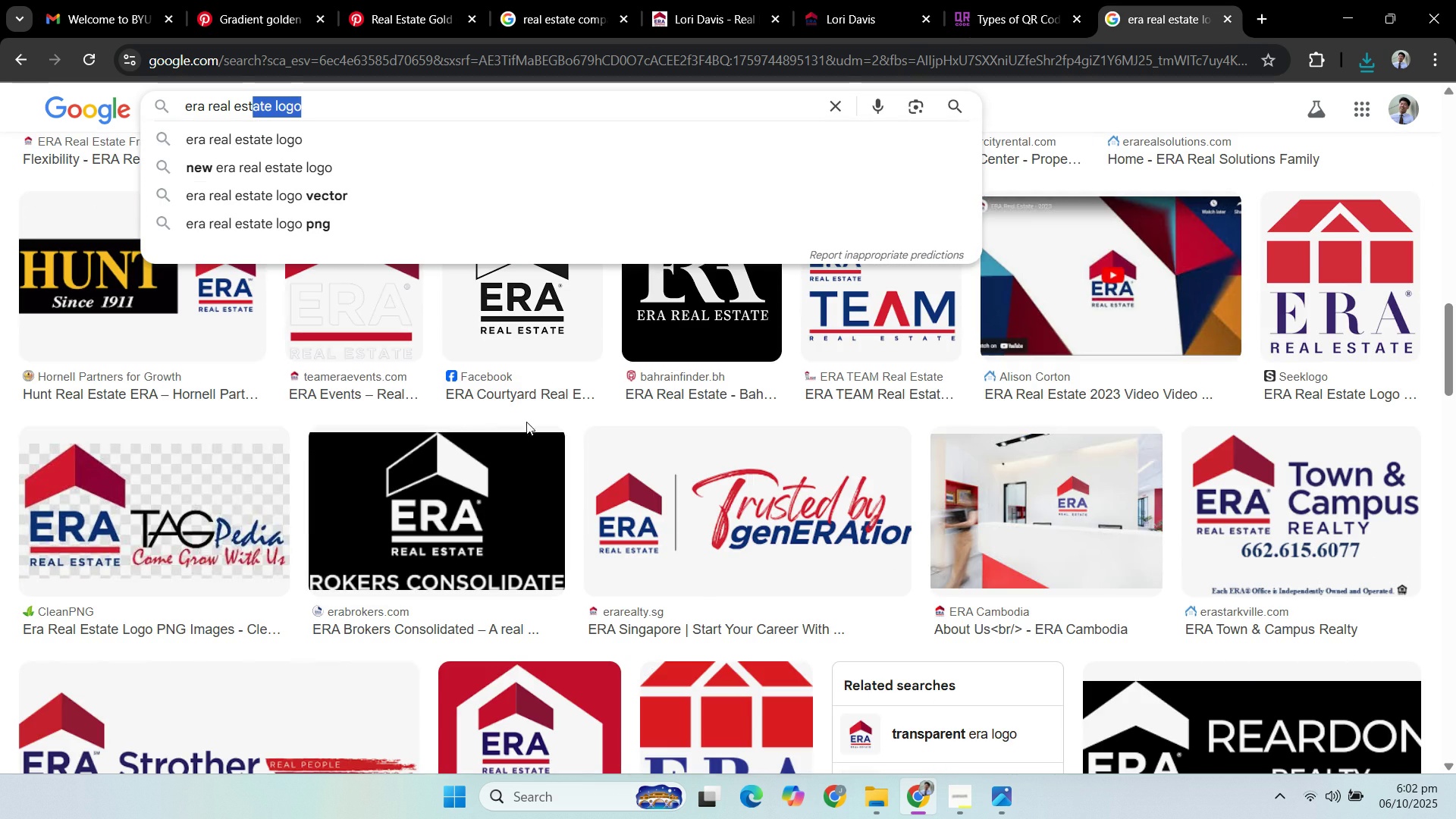 
scroll: coordinate [486, 430], scroll_direction: up, amount: 23.0
 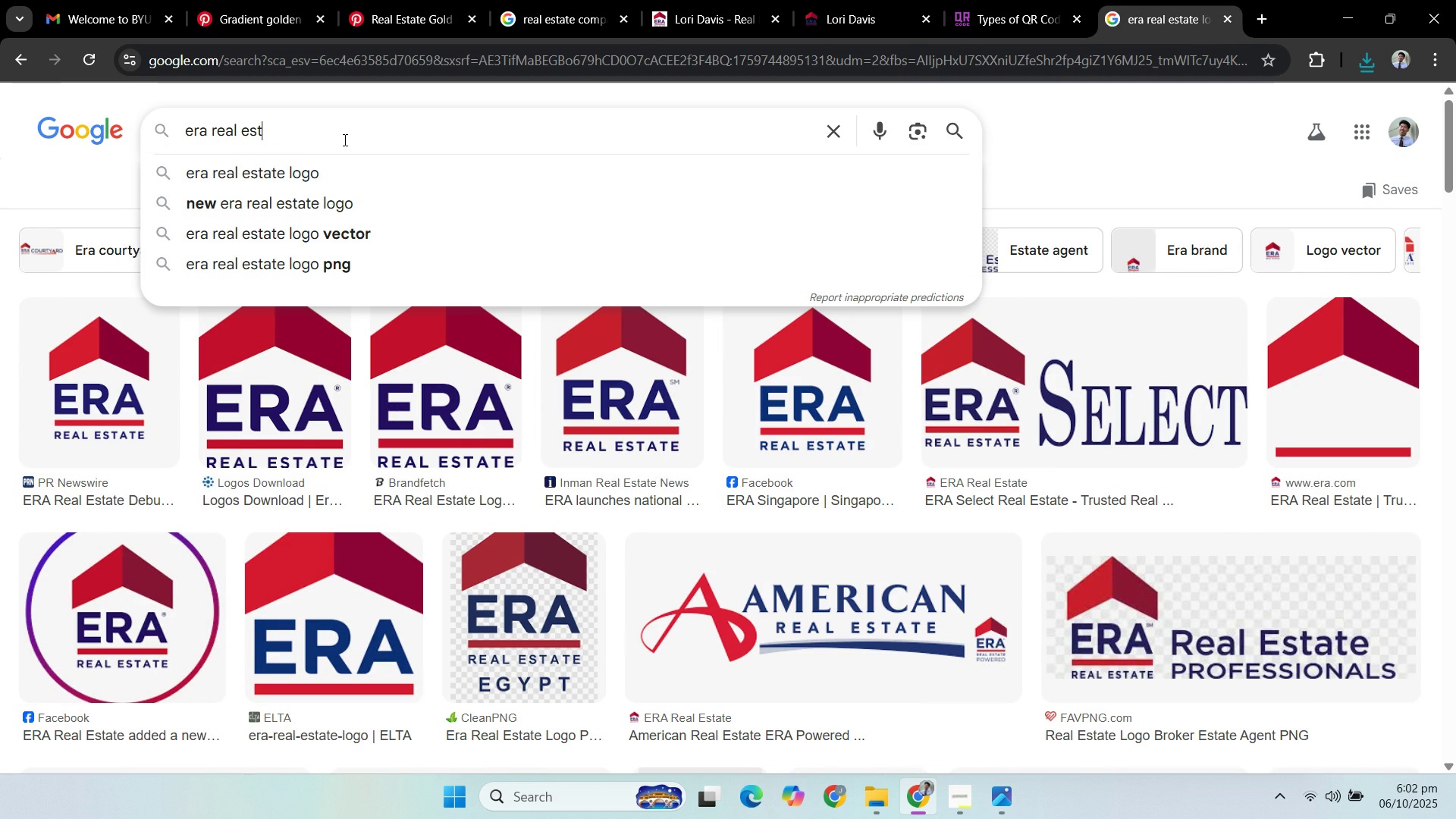 
key(Backspace)
key(Backspace)
key(Backspace)
key(Backspace)
type(f)
key(Backspace)
type(gri)
 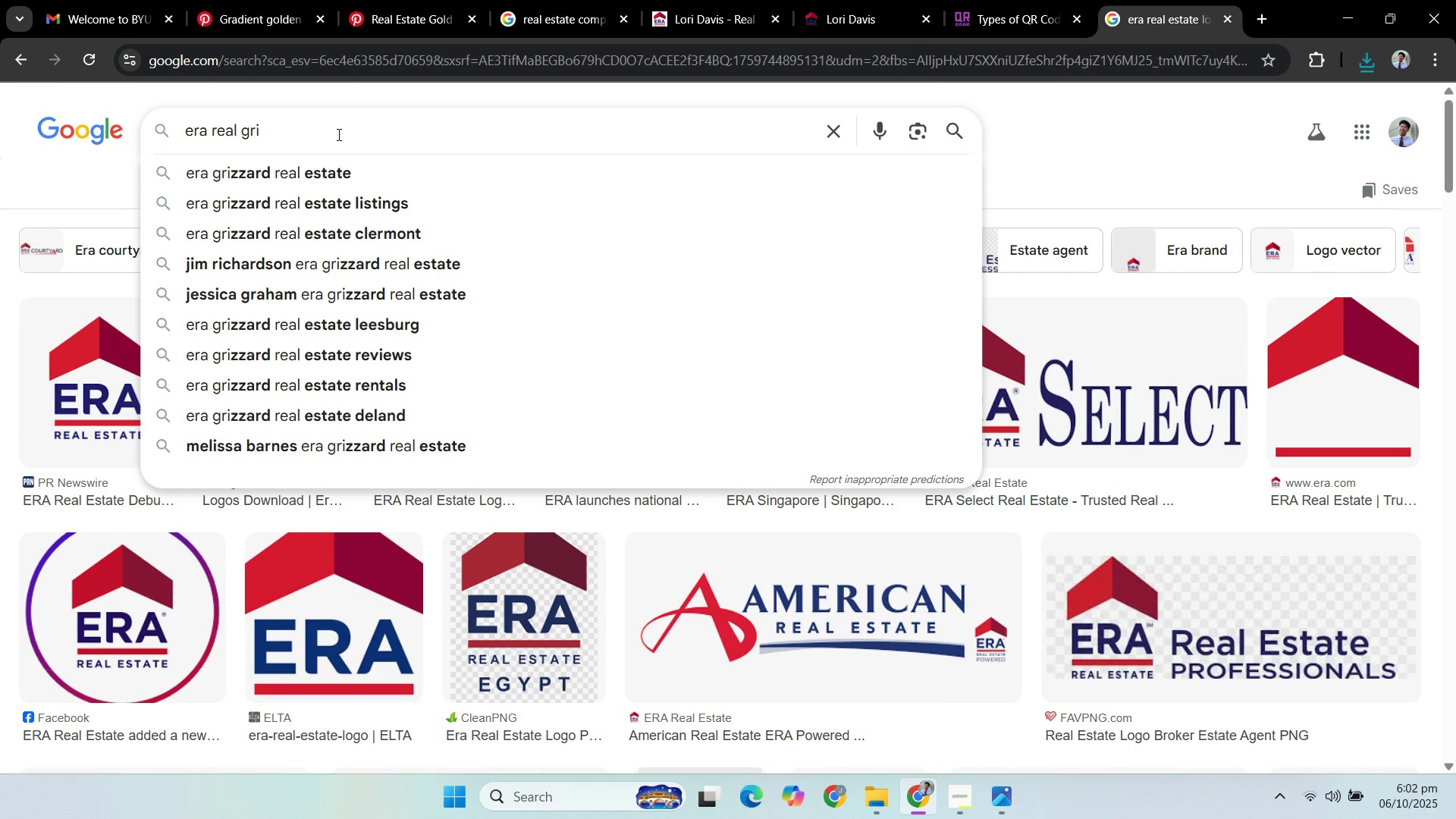 
left_click([331, 174])
 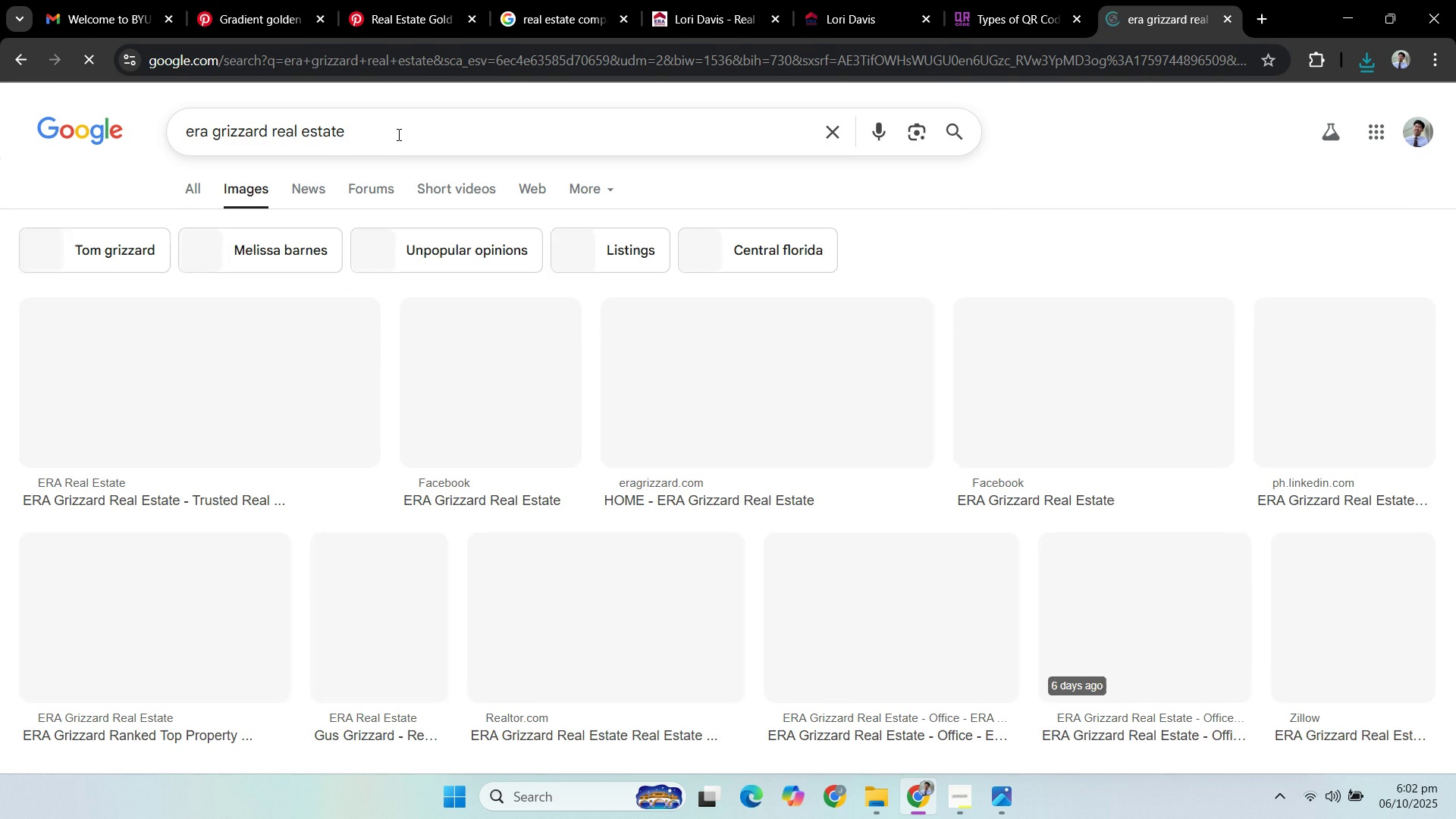 
left_click([397, 134])
 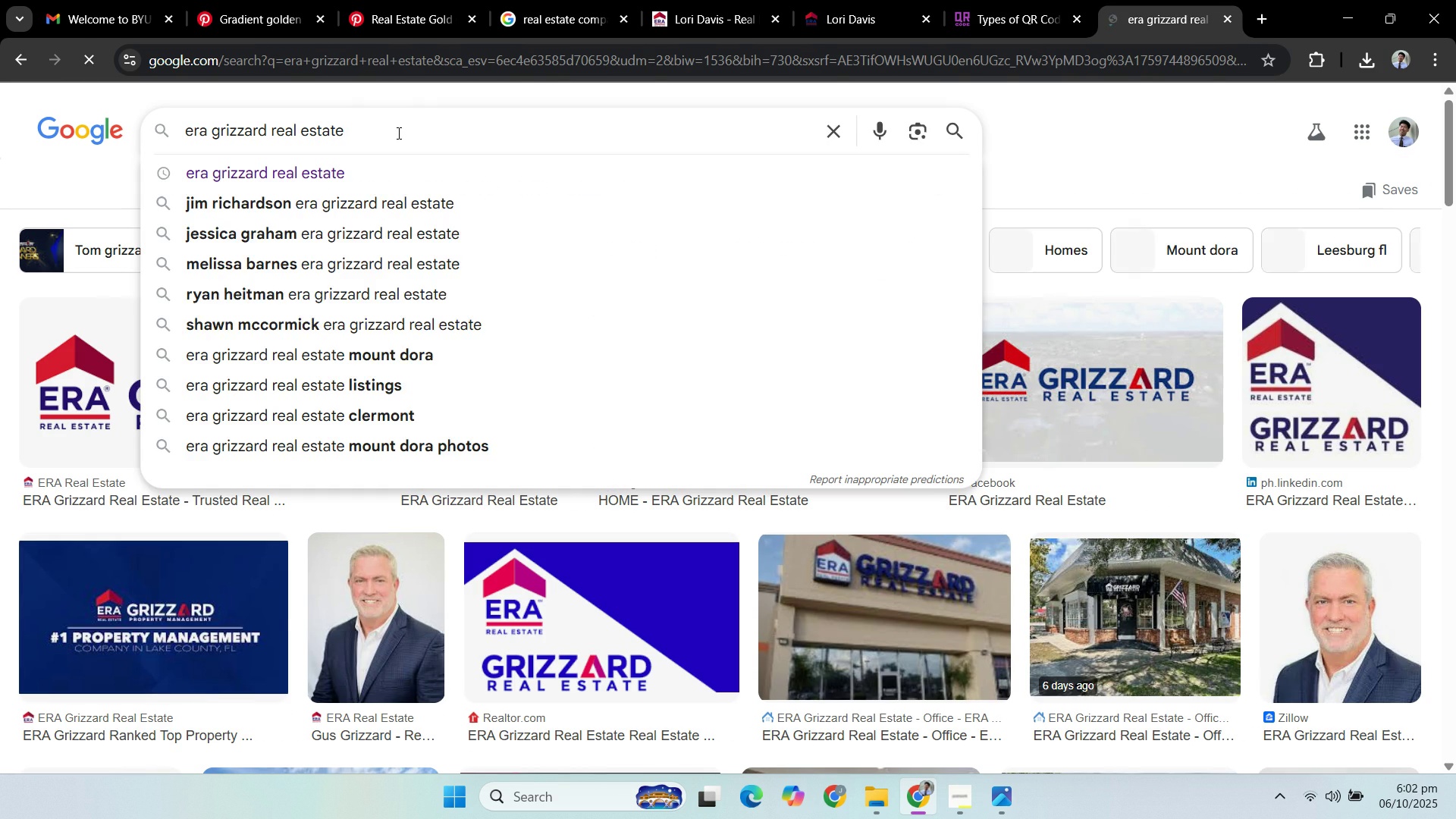 
type( logo)
 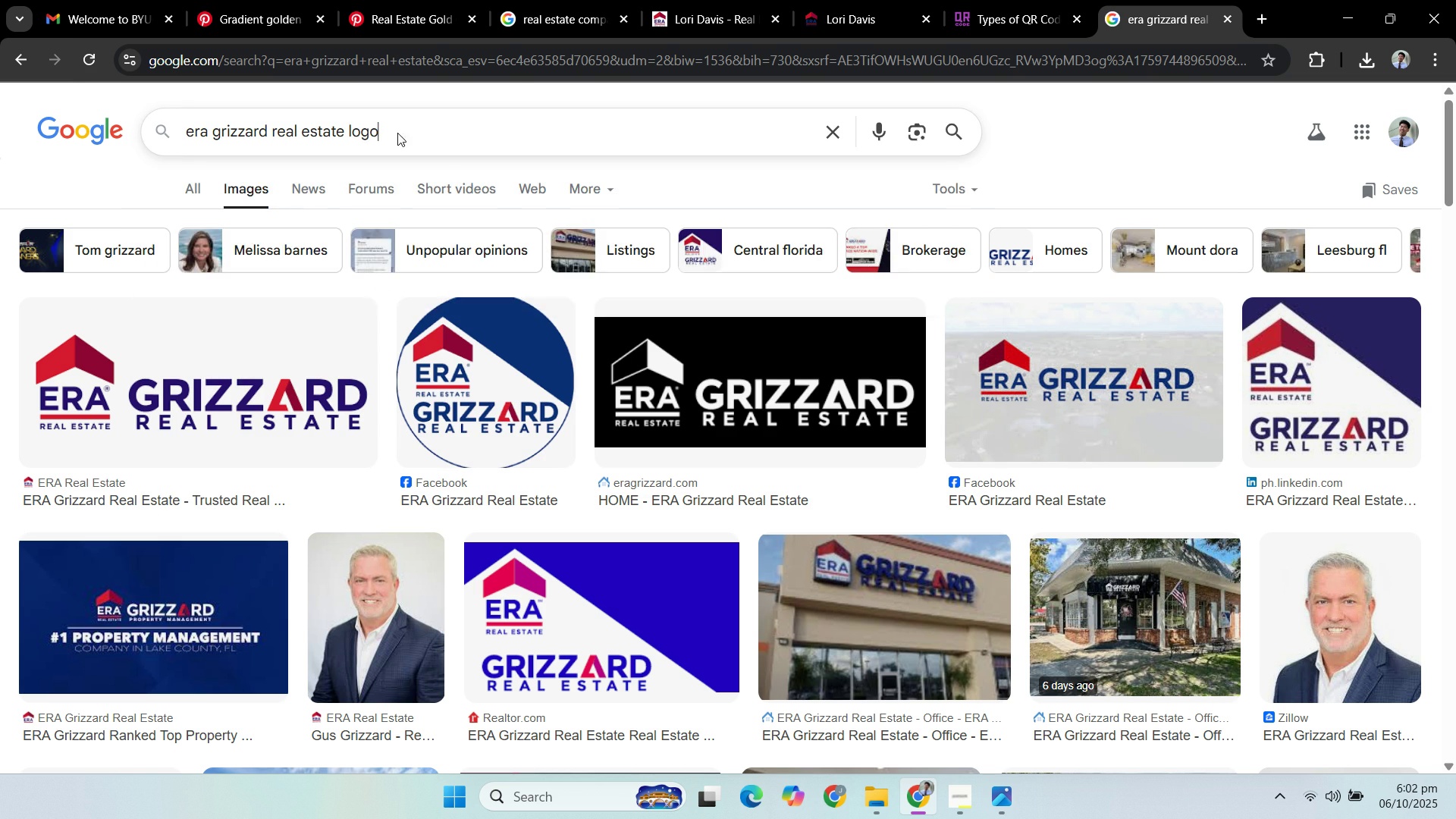 
key(Enter)
 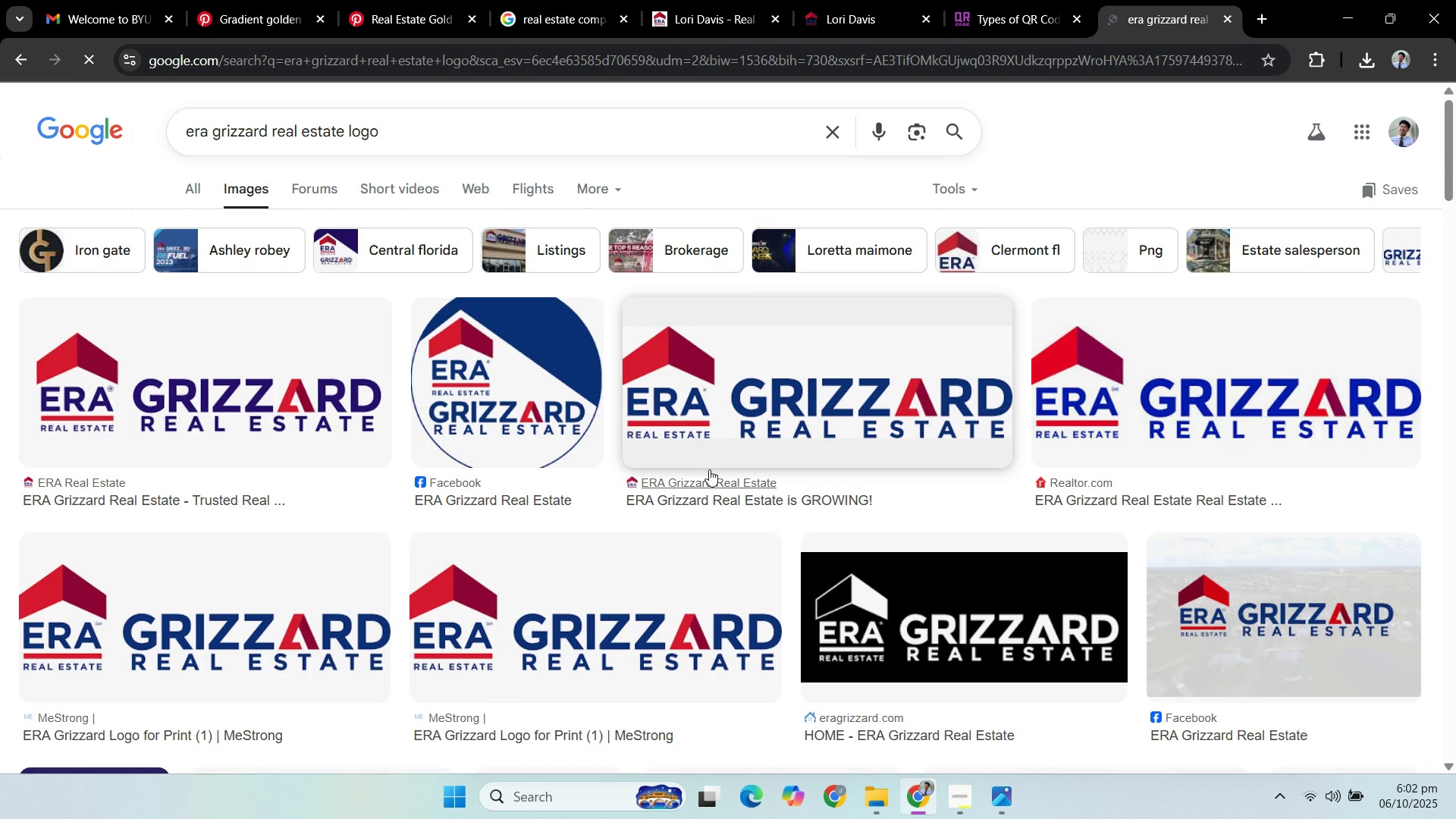 
scroll: coordinate [965, 403], scroll_direction: down, amount: 4.0
 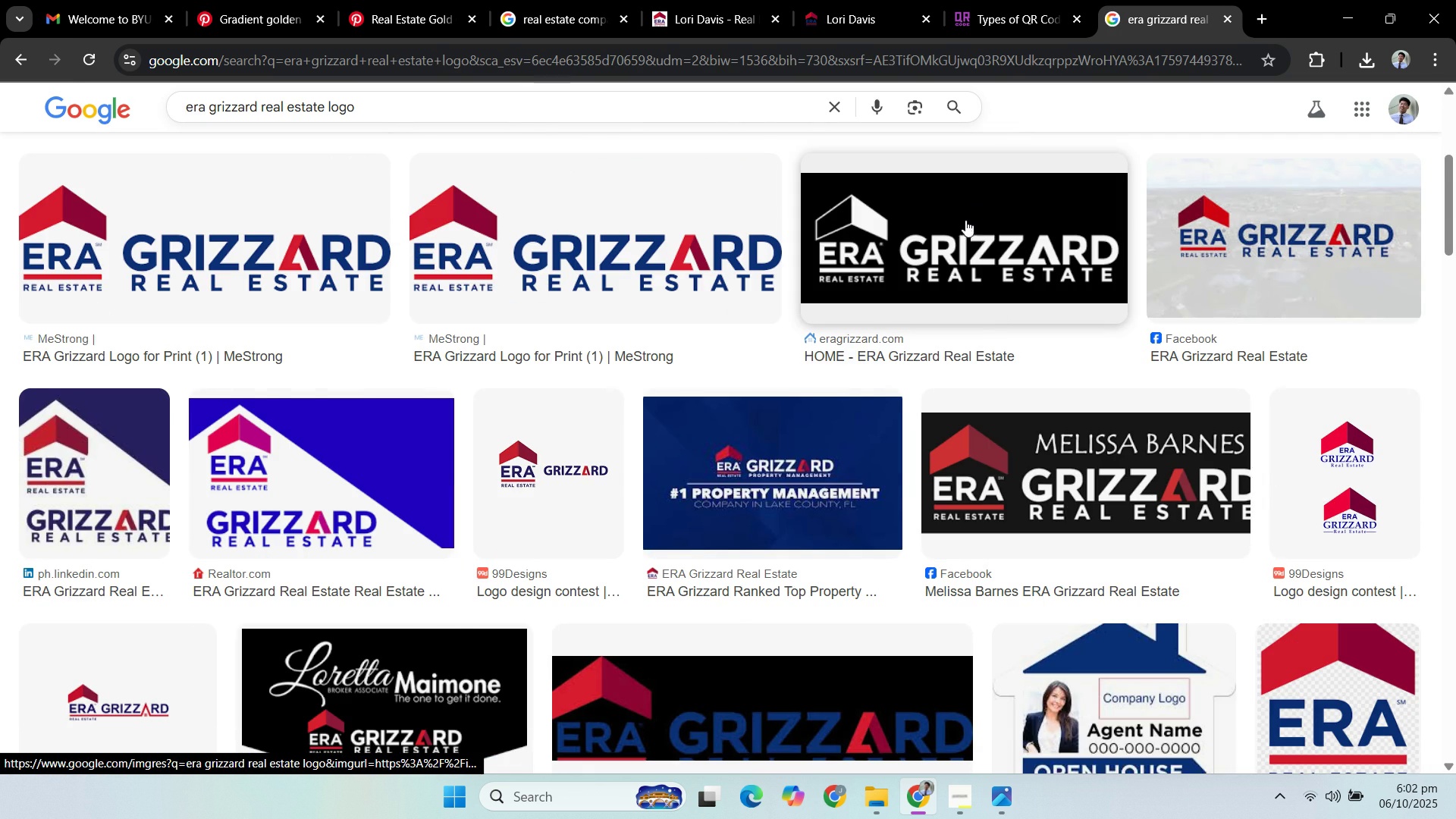 
left_click([965, 224])
 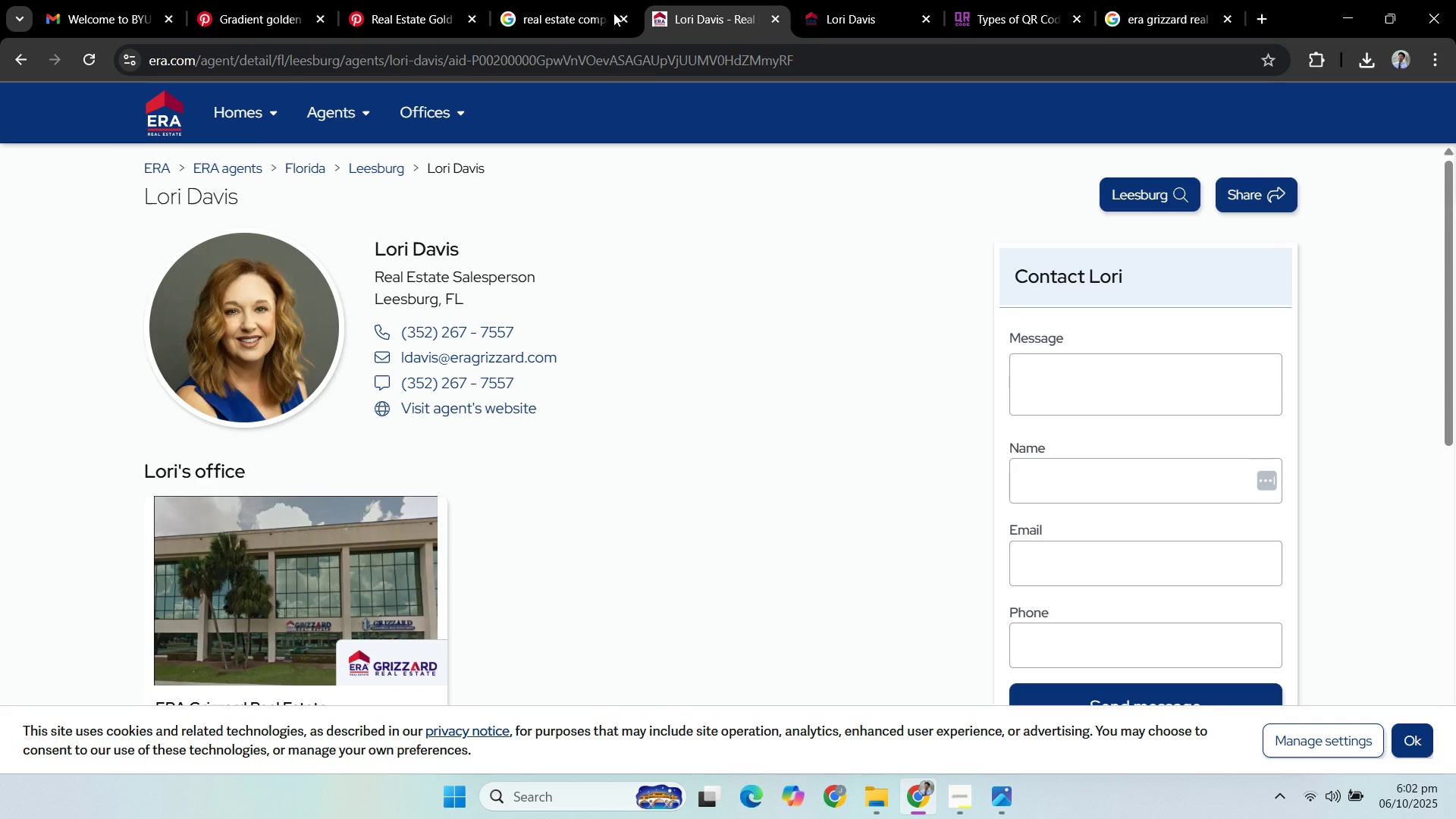 
double_click([543, 11])
 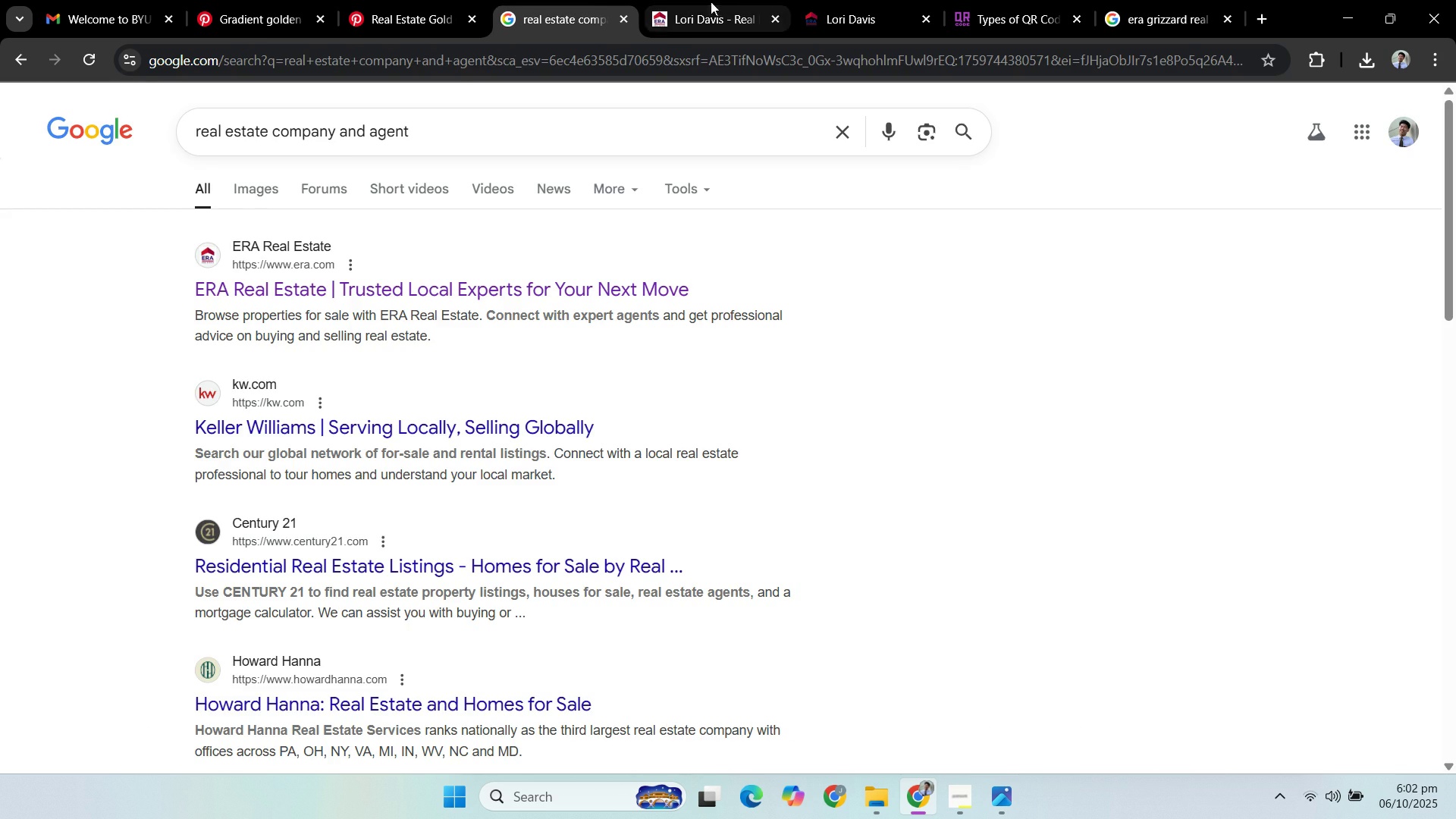 
left_click([712, 2])
 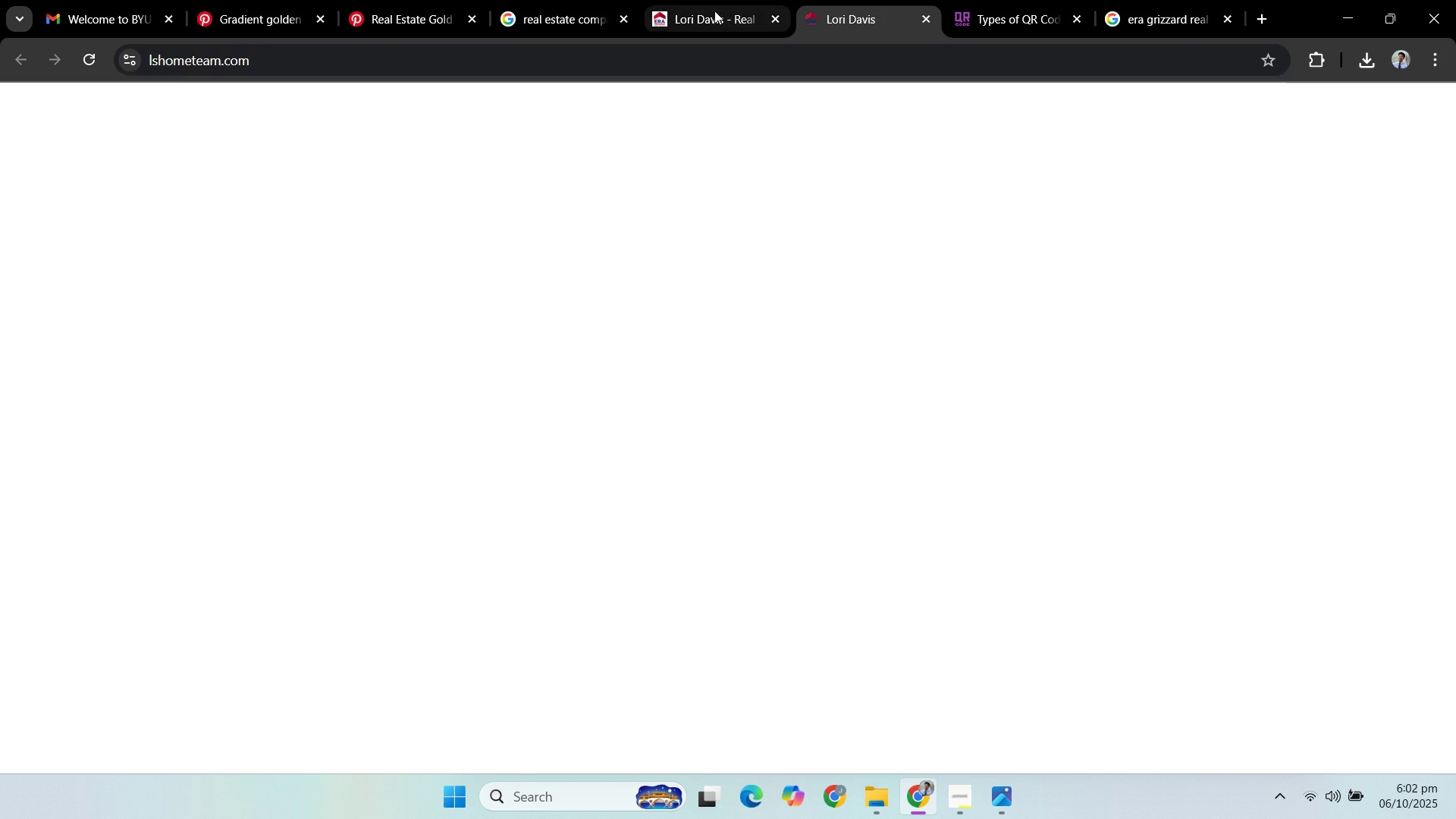 
triple_click([714, 11])
 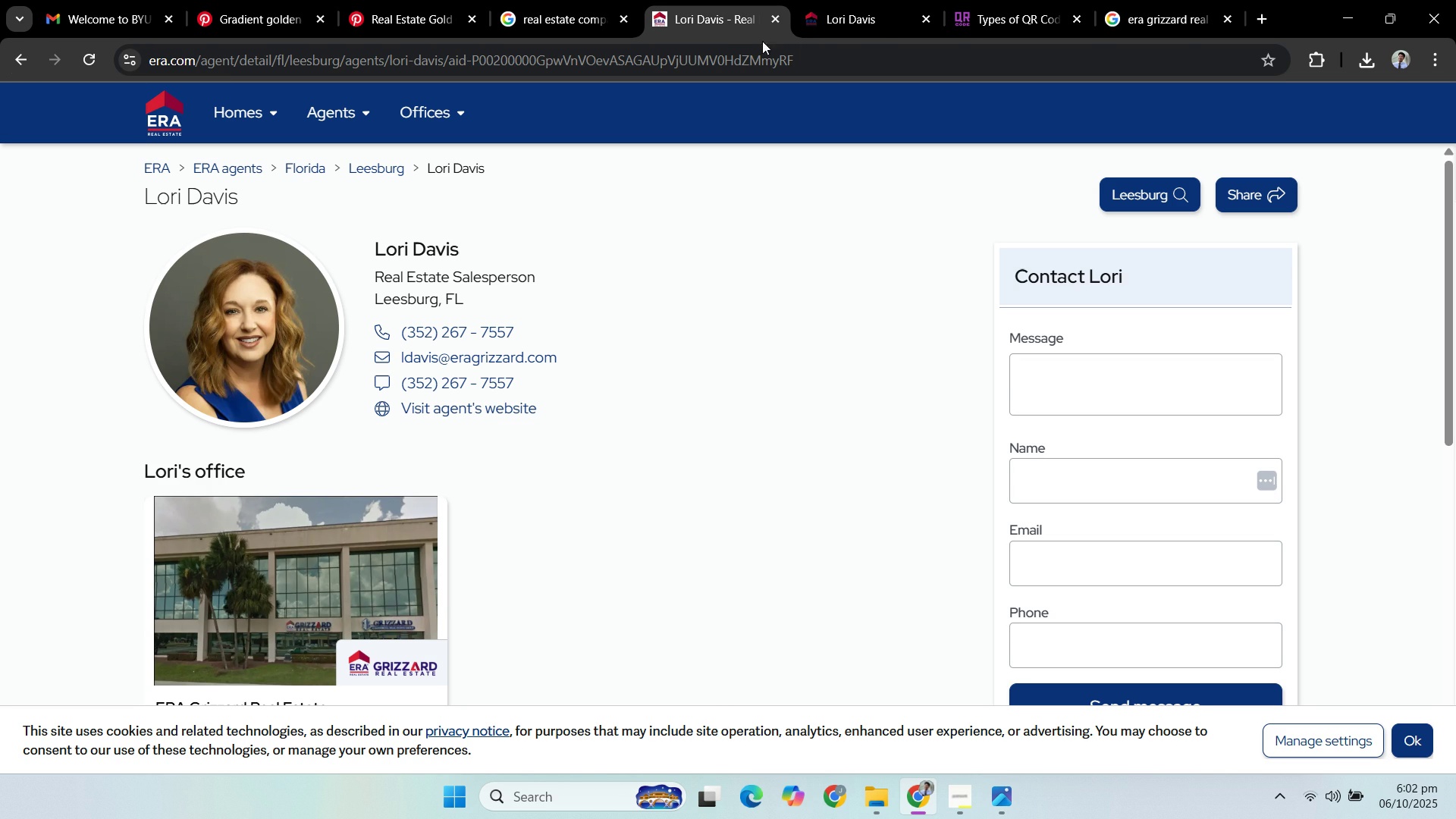 
wait(5.65)
 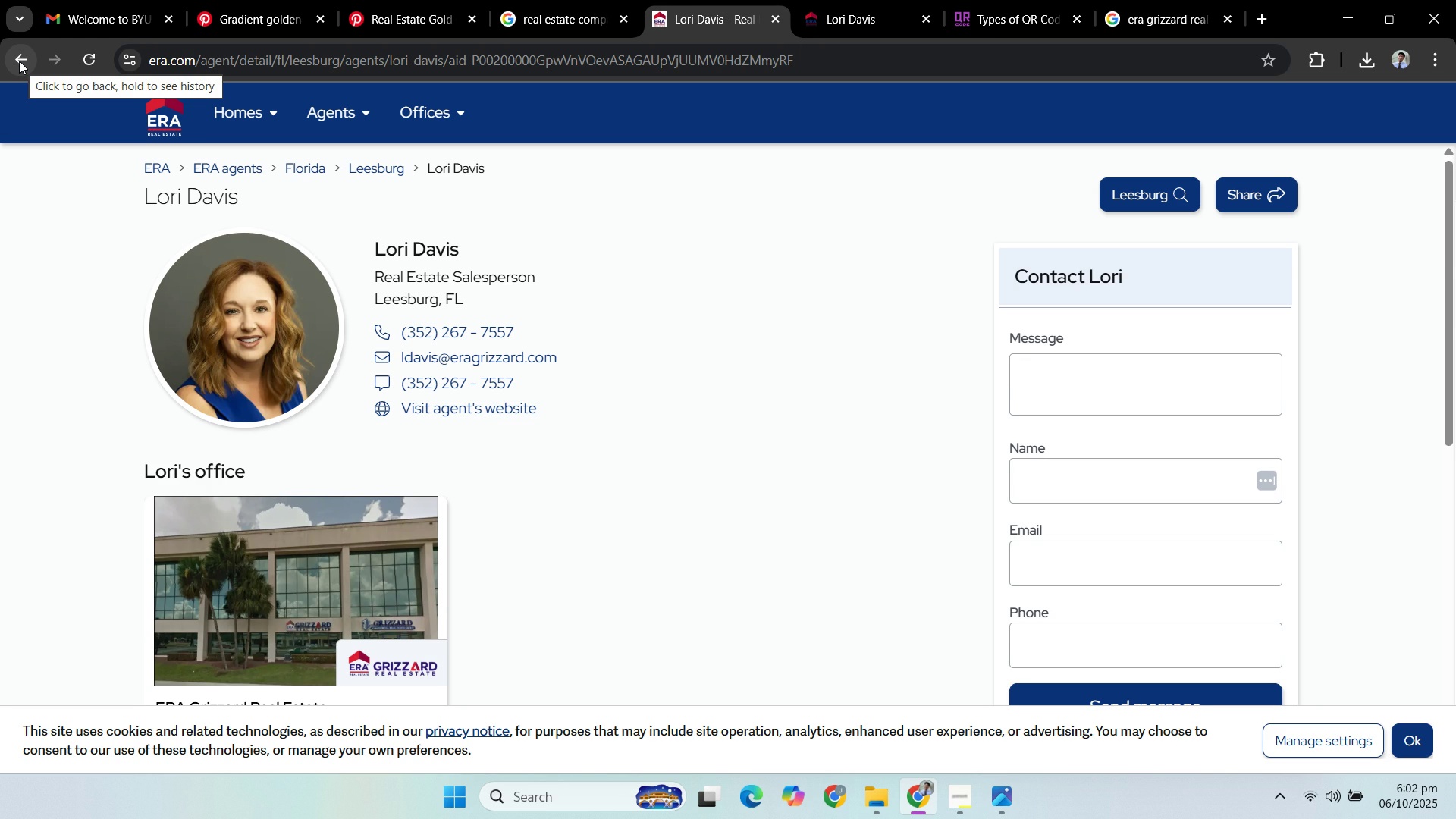 
left_click([855, 19])
 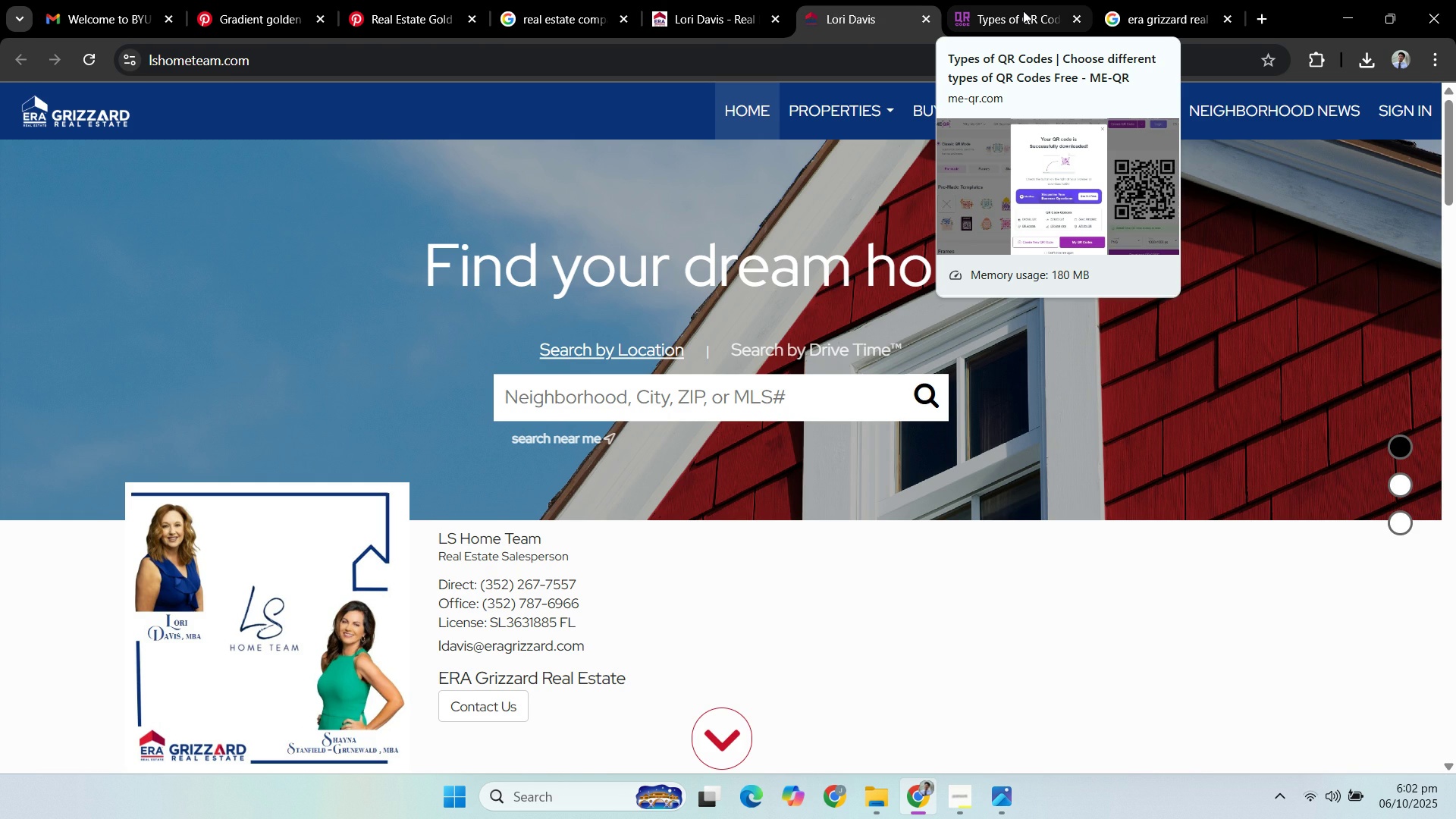 
left_click([1023, 11])
 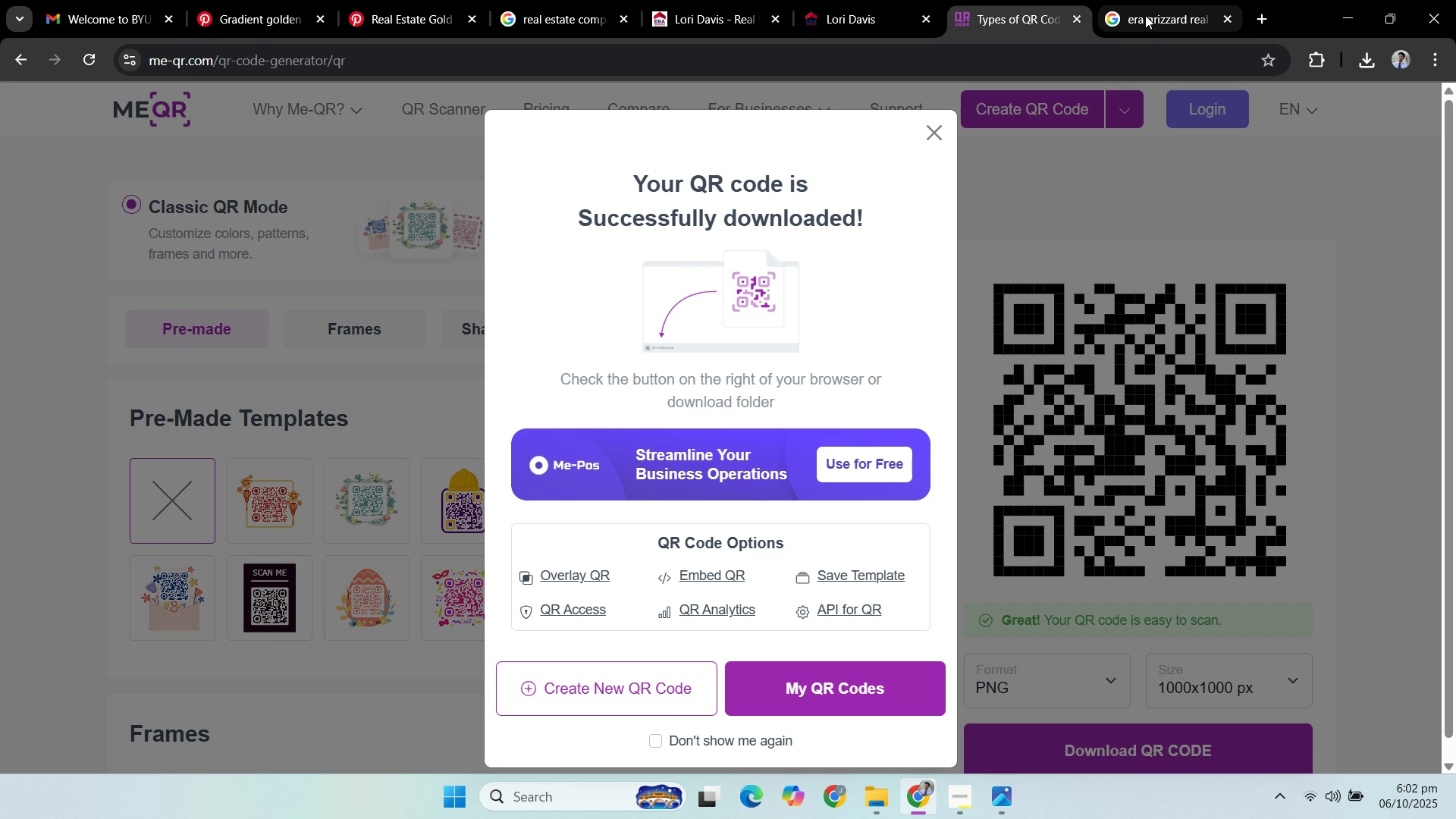 
left_click([1145, 15])
 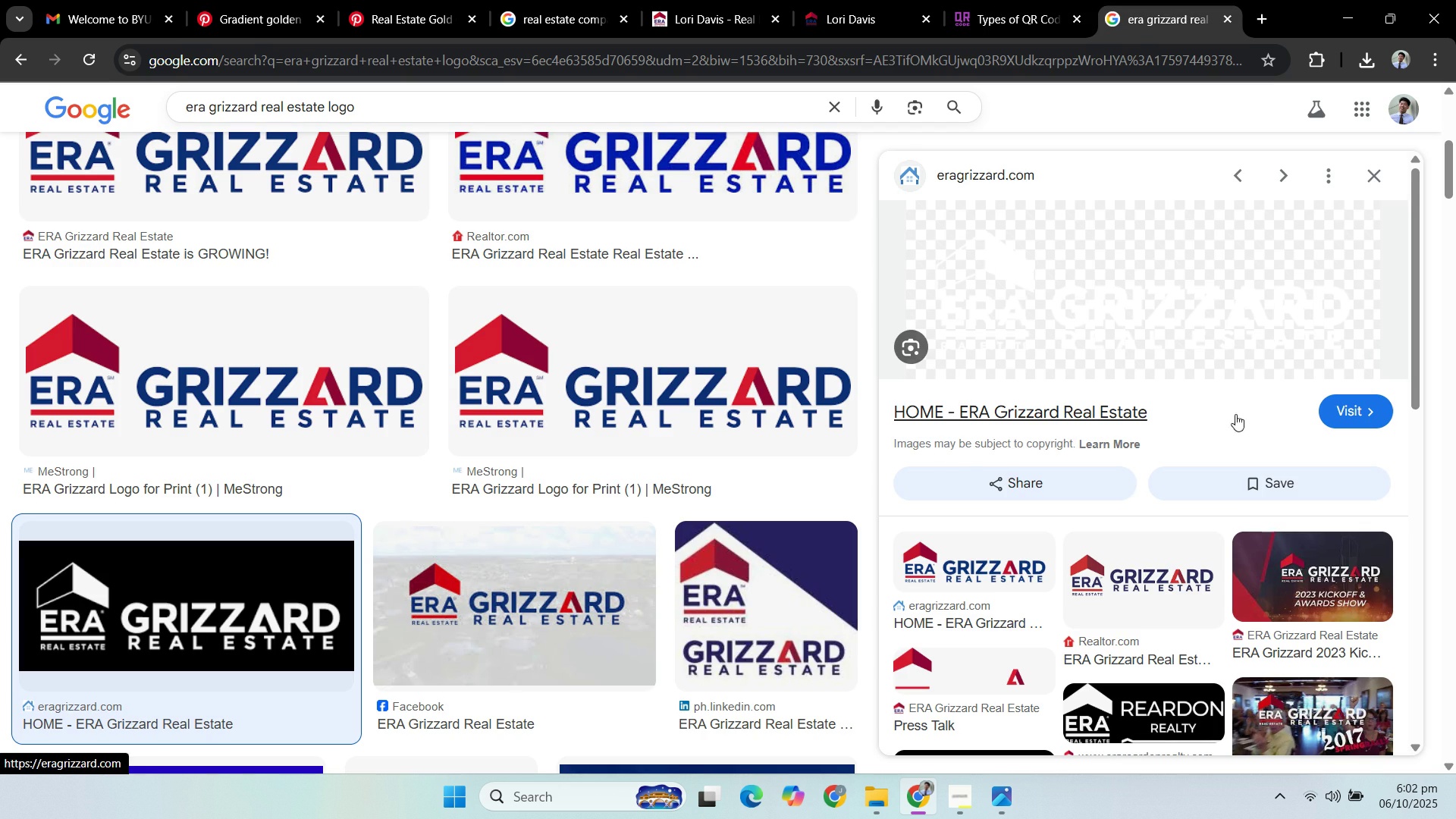 
right_click([1214, 315])
 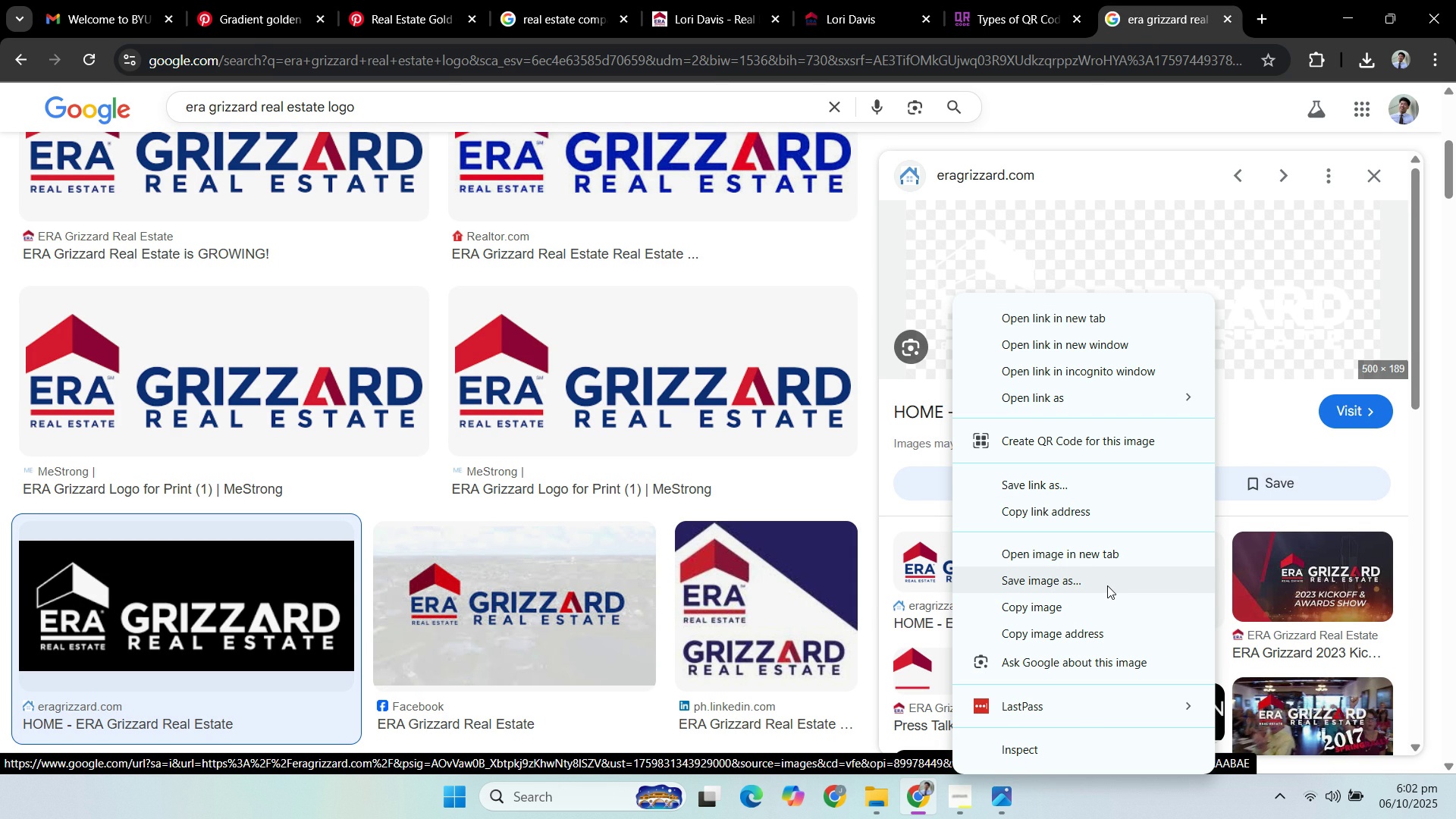 
wait(5.81)
 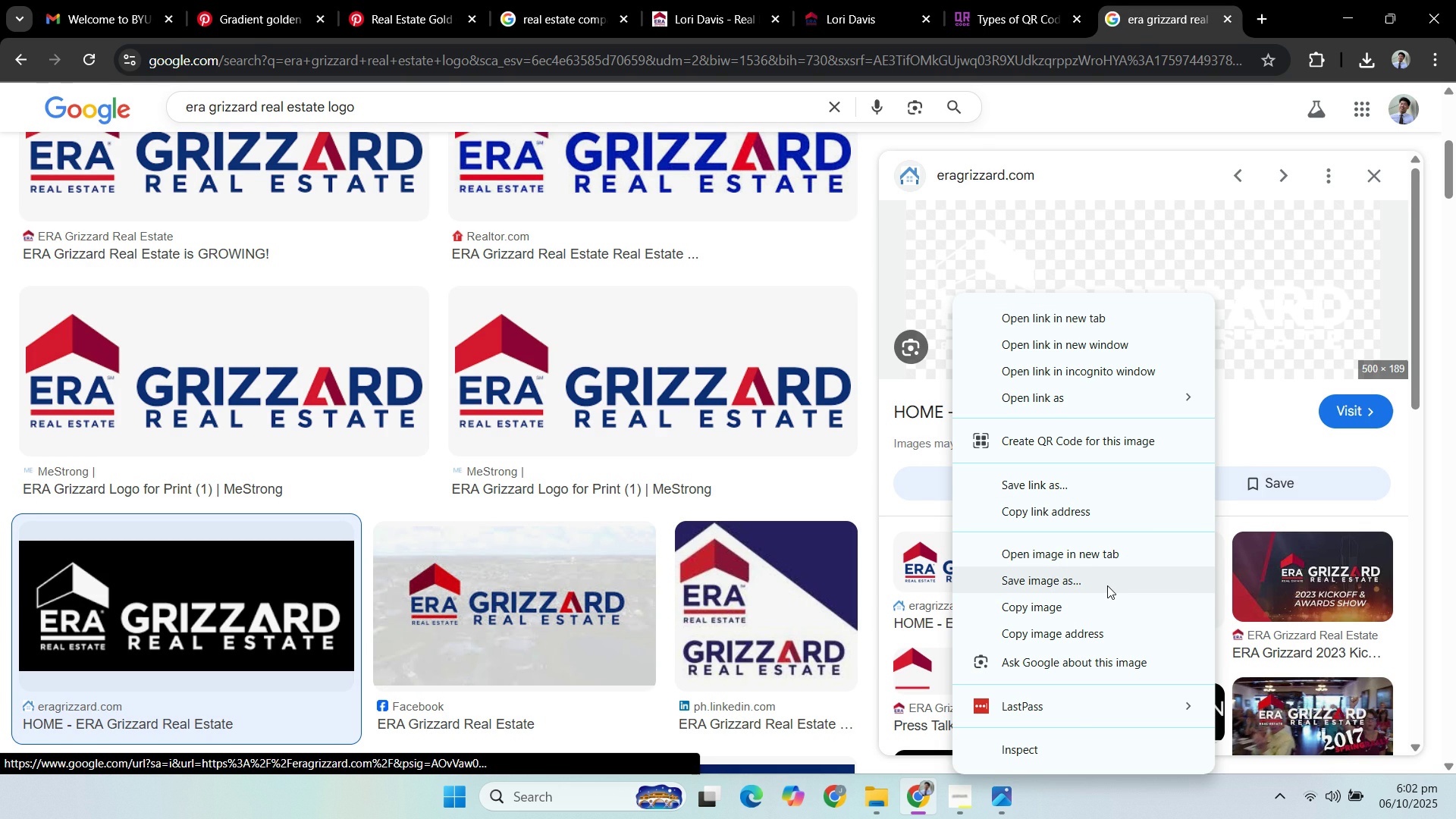 
left_click([1106, 560])
 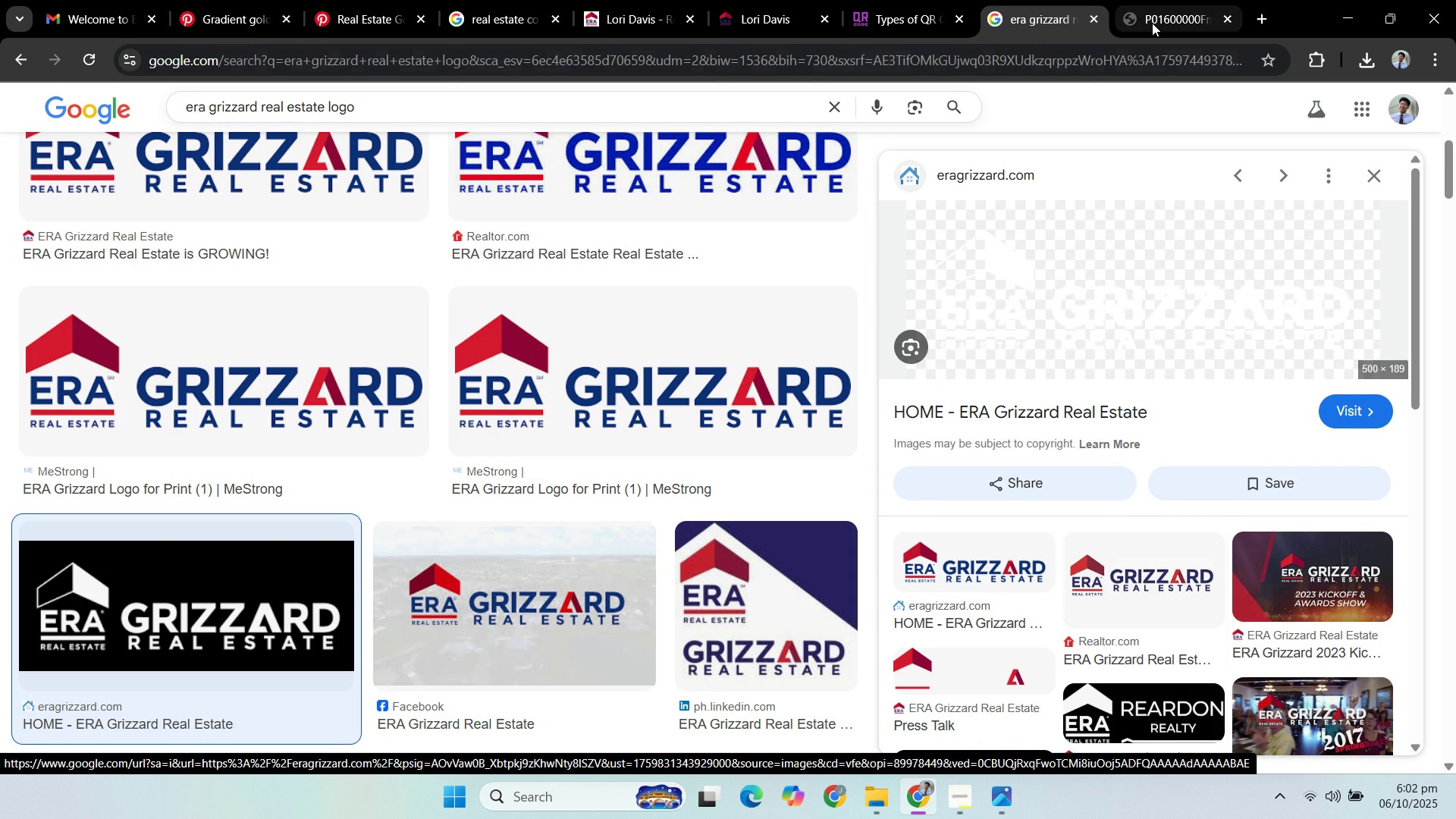 
left_click([1152, 21])
 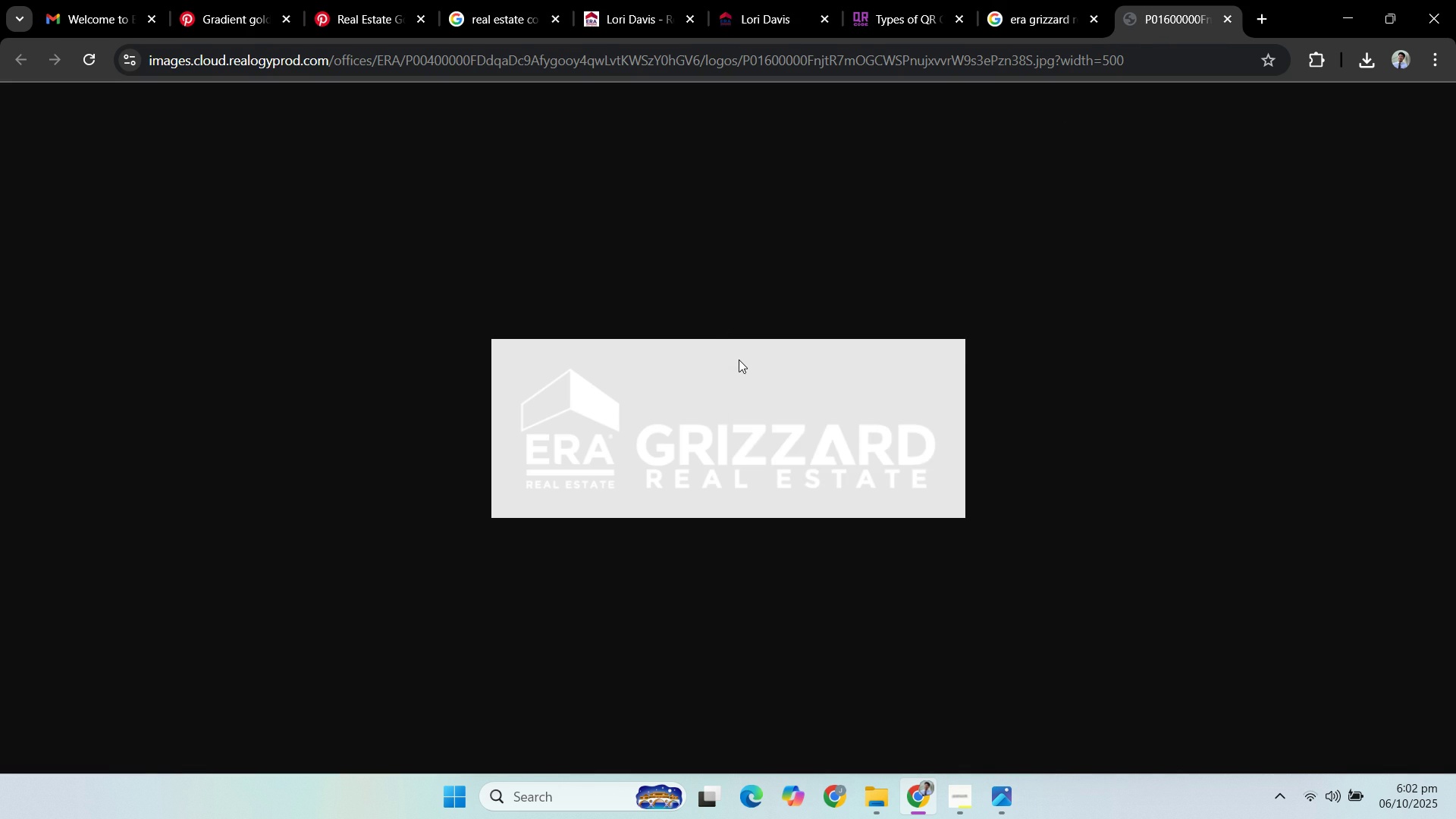 
right_click([739, 359])
 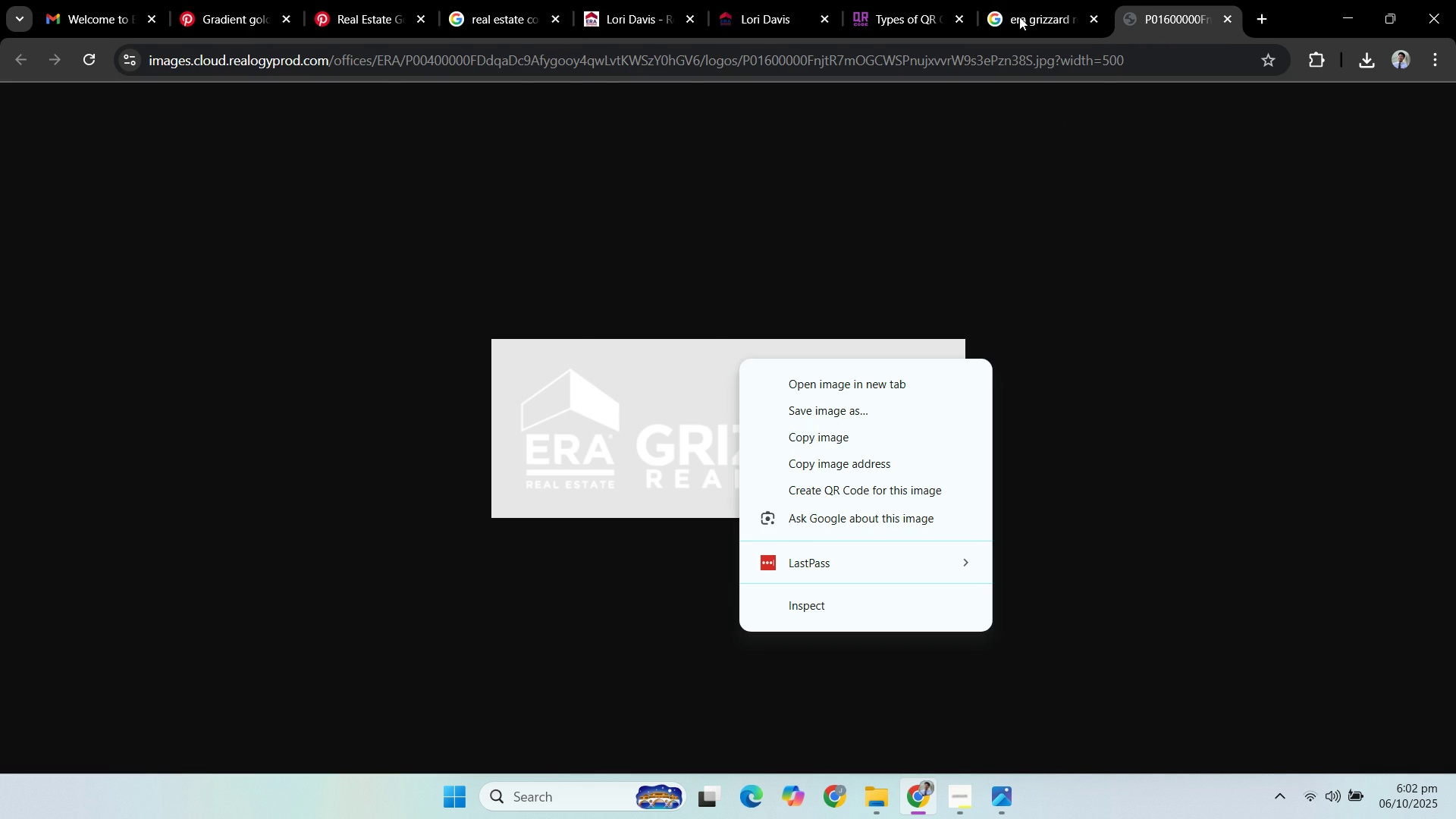 
left_click([1021, 17])
 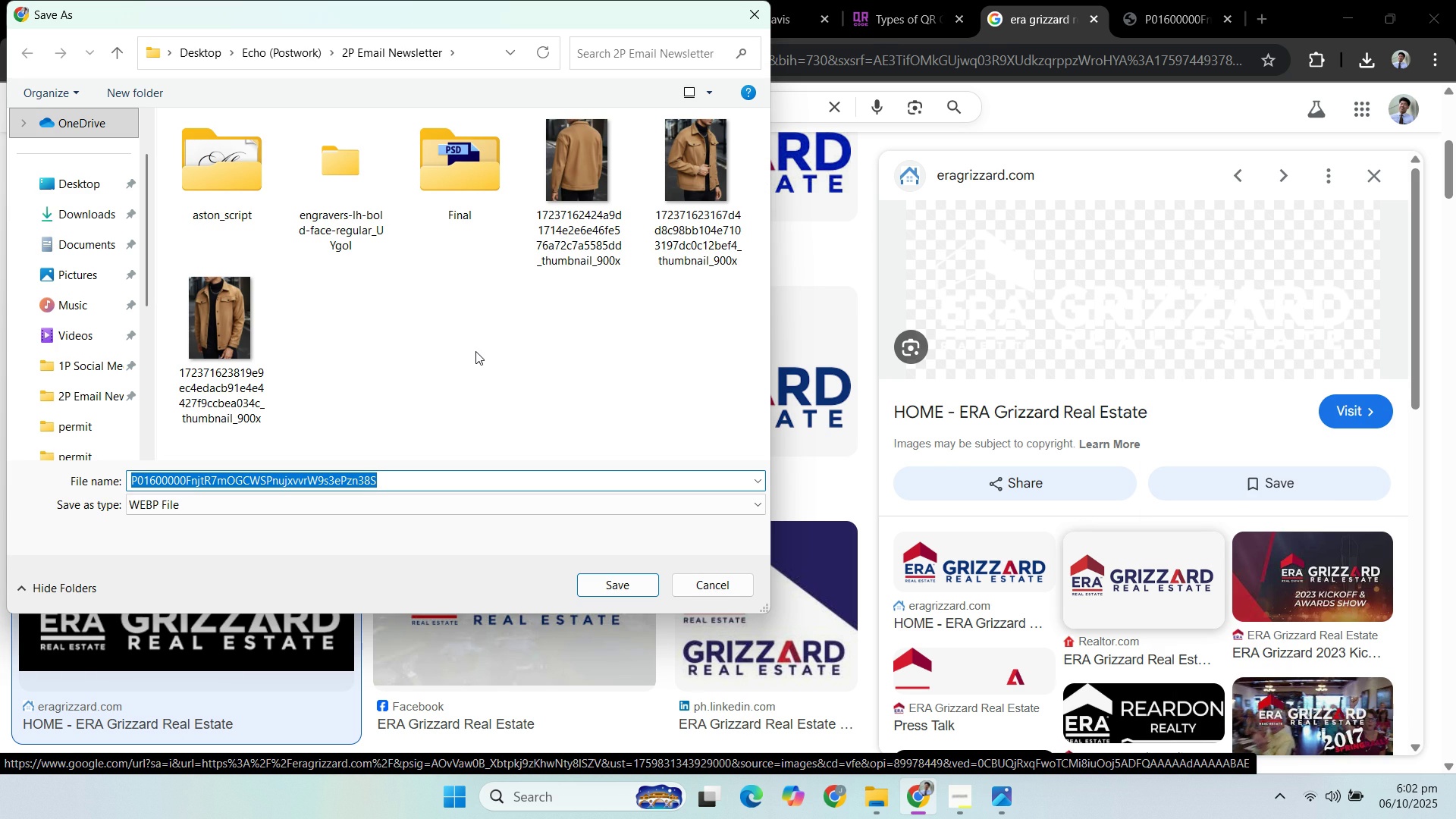 
wait(6.1)
 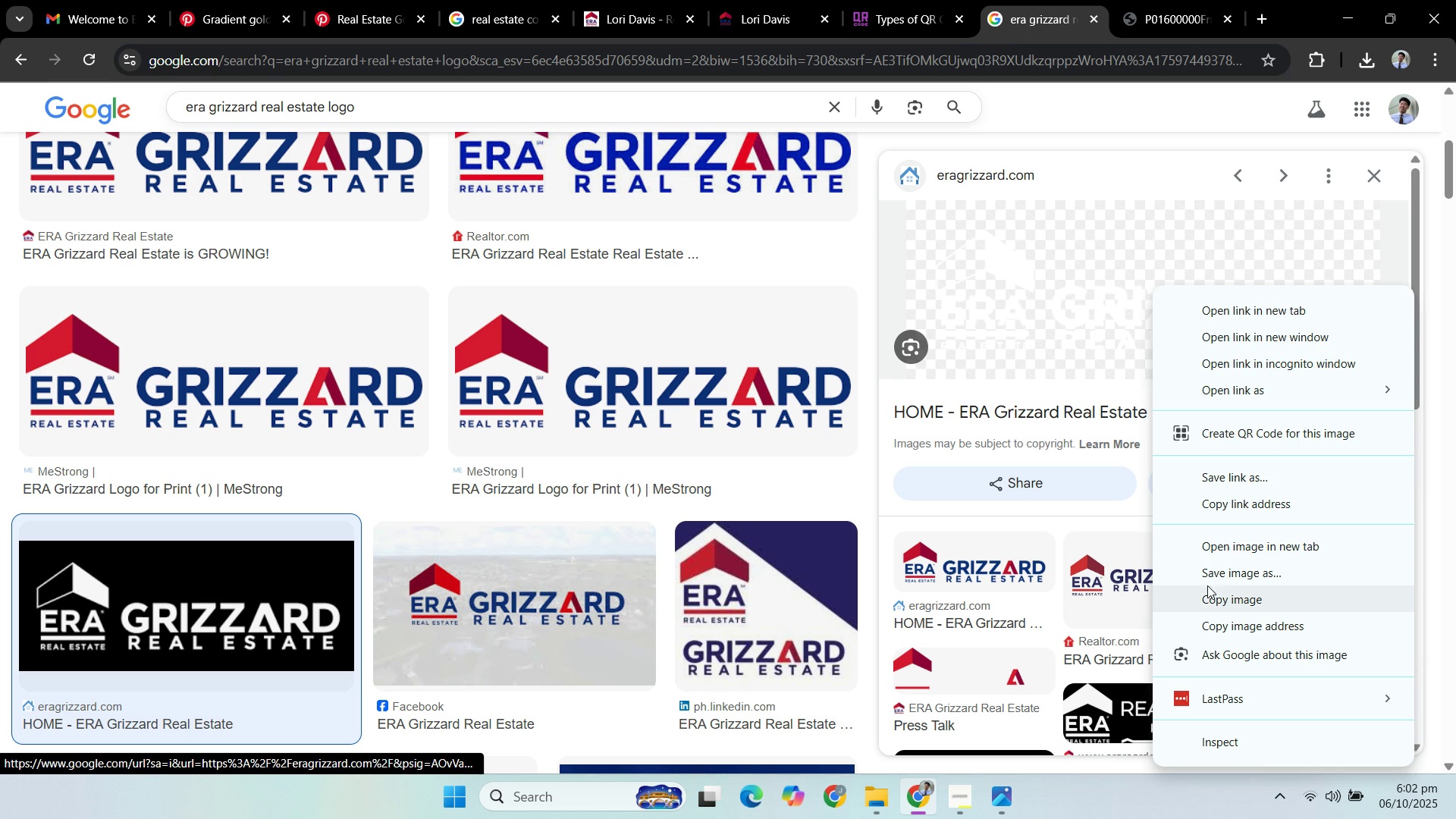 
left_click([81, 210])
 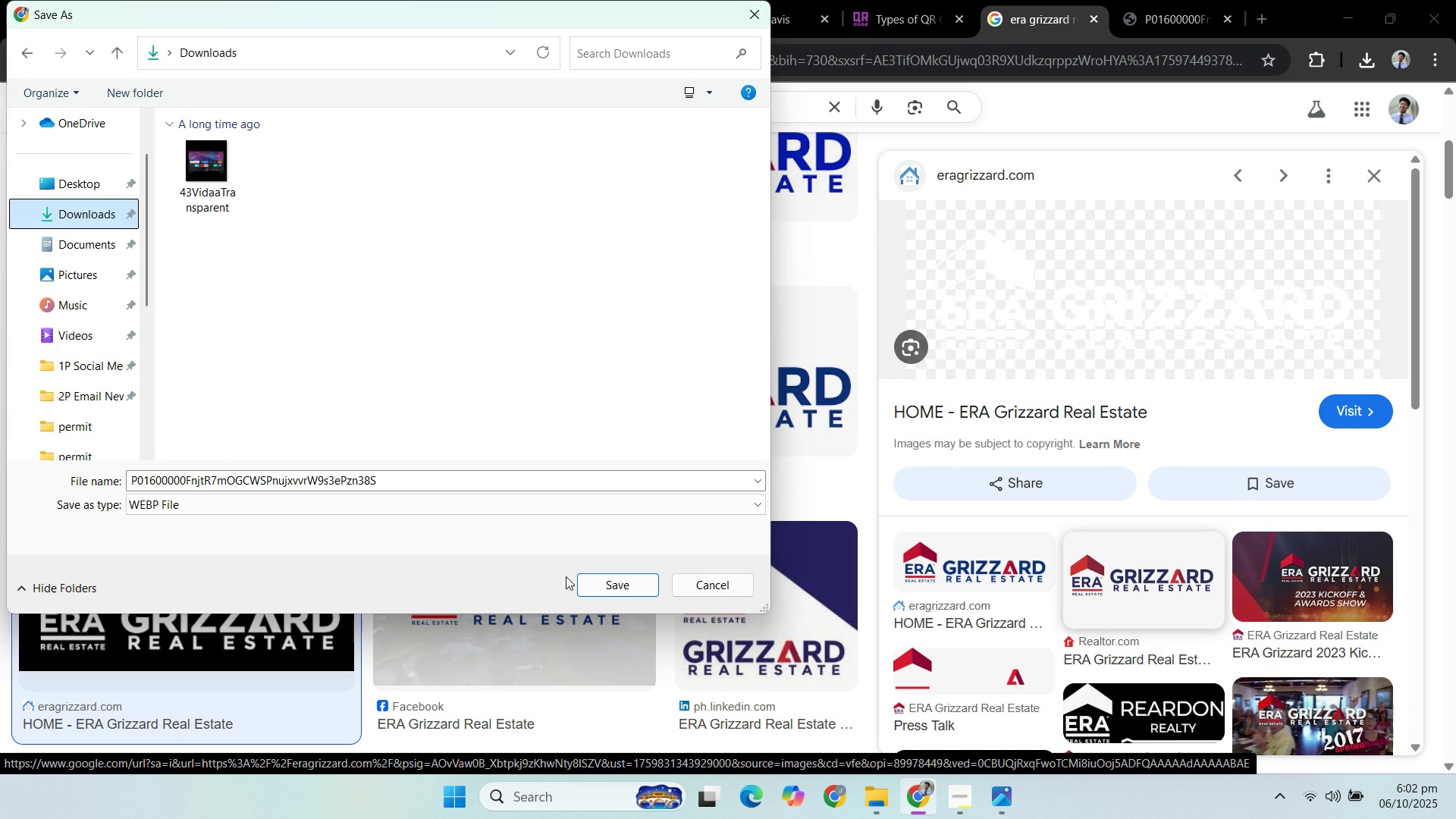 
key(Alt+AltRight)
 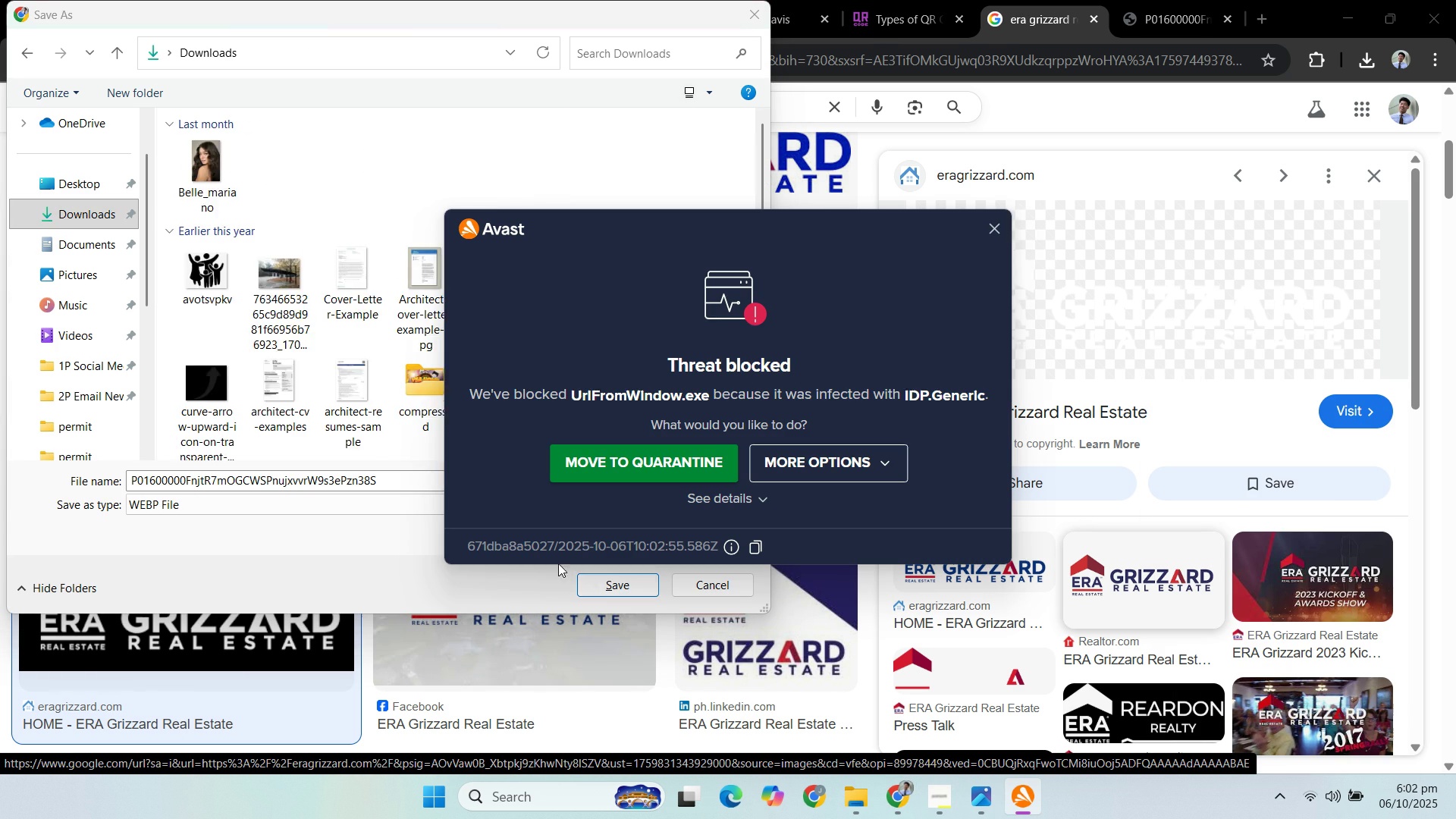 
key(Alt+Control+ControlRight)
 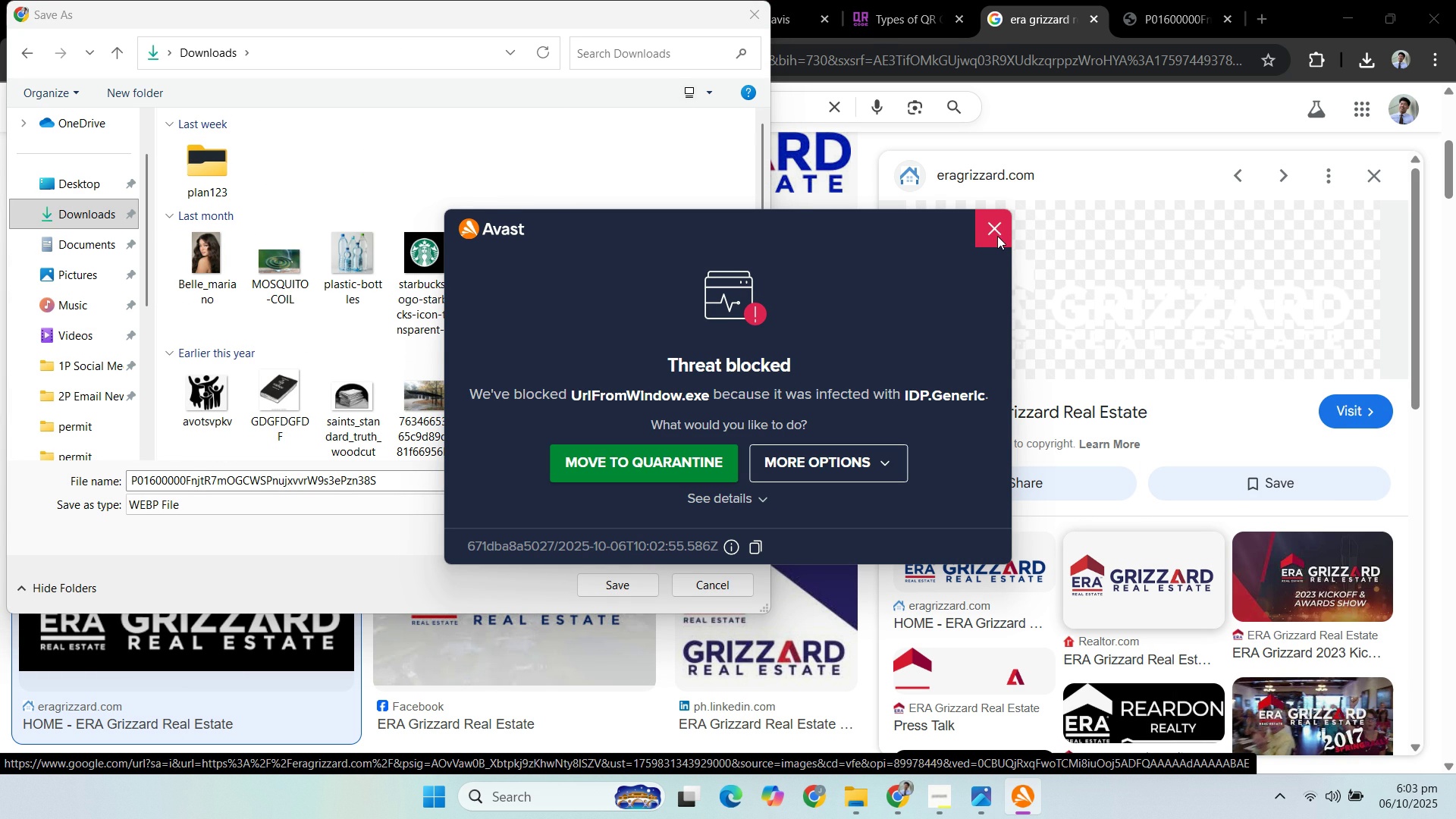 
wait(7.76)
 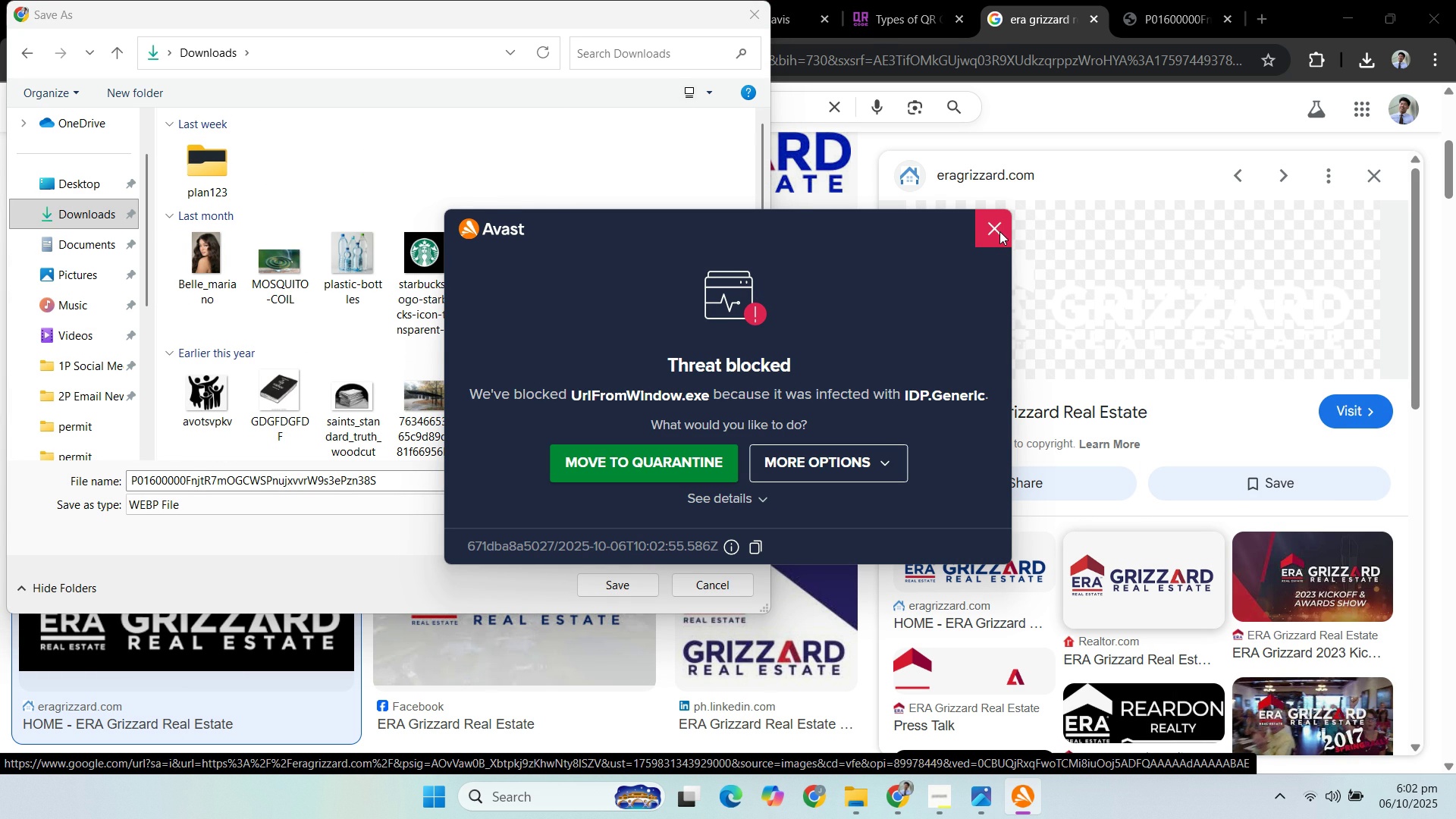 
left_click([999, 236])
 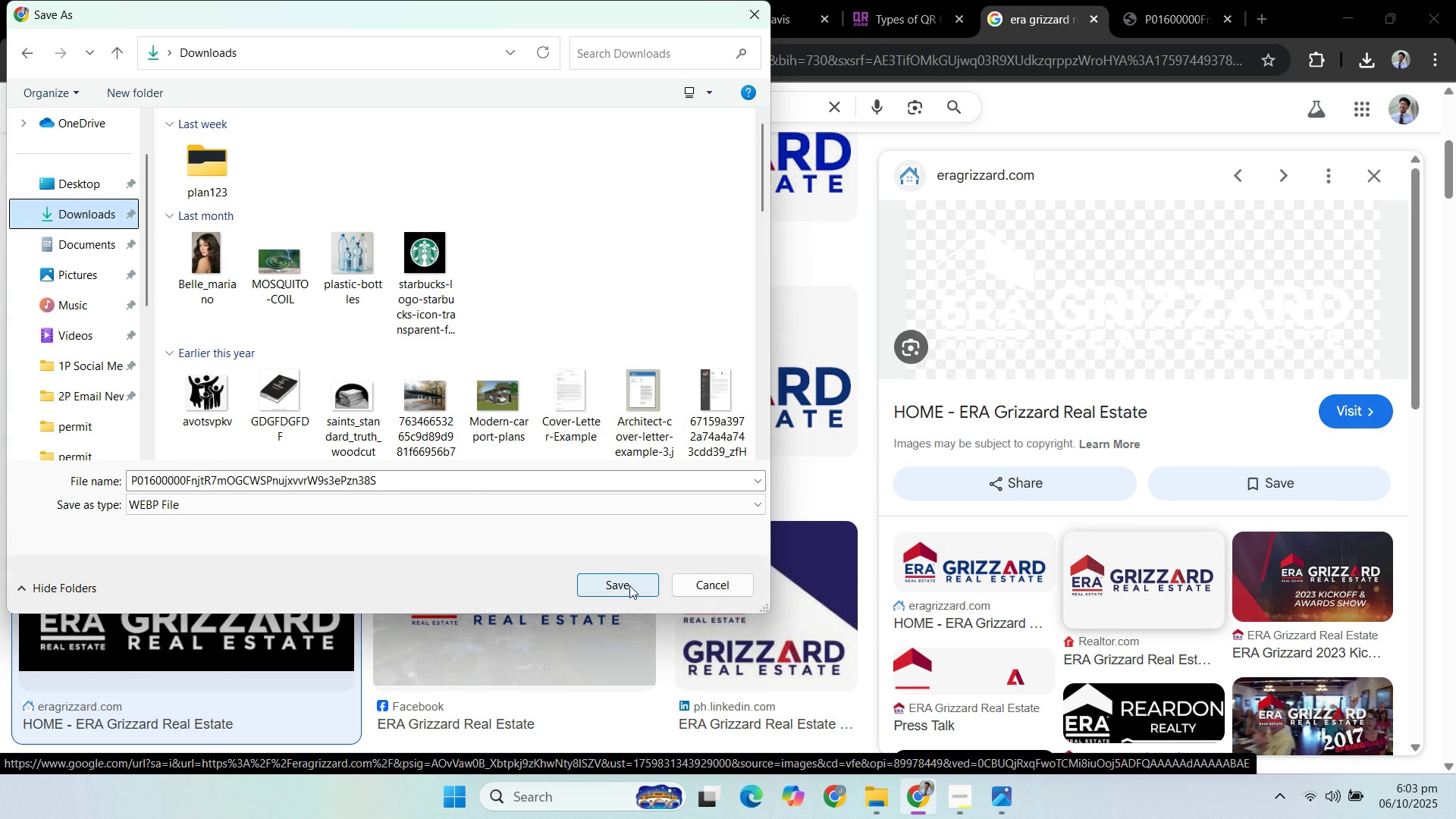 
left_click([629, 582])
 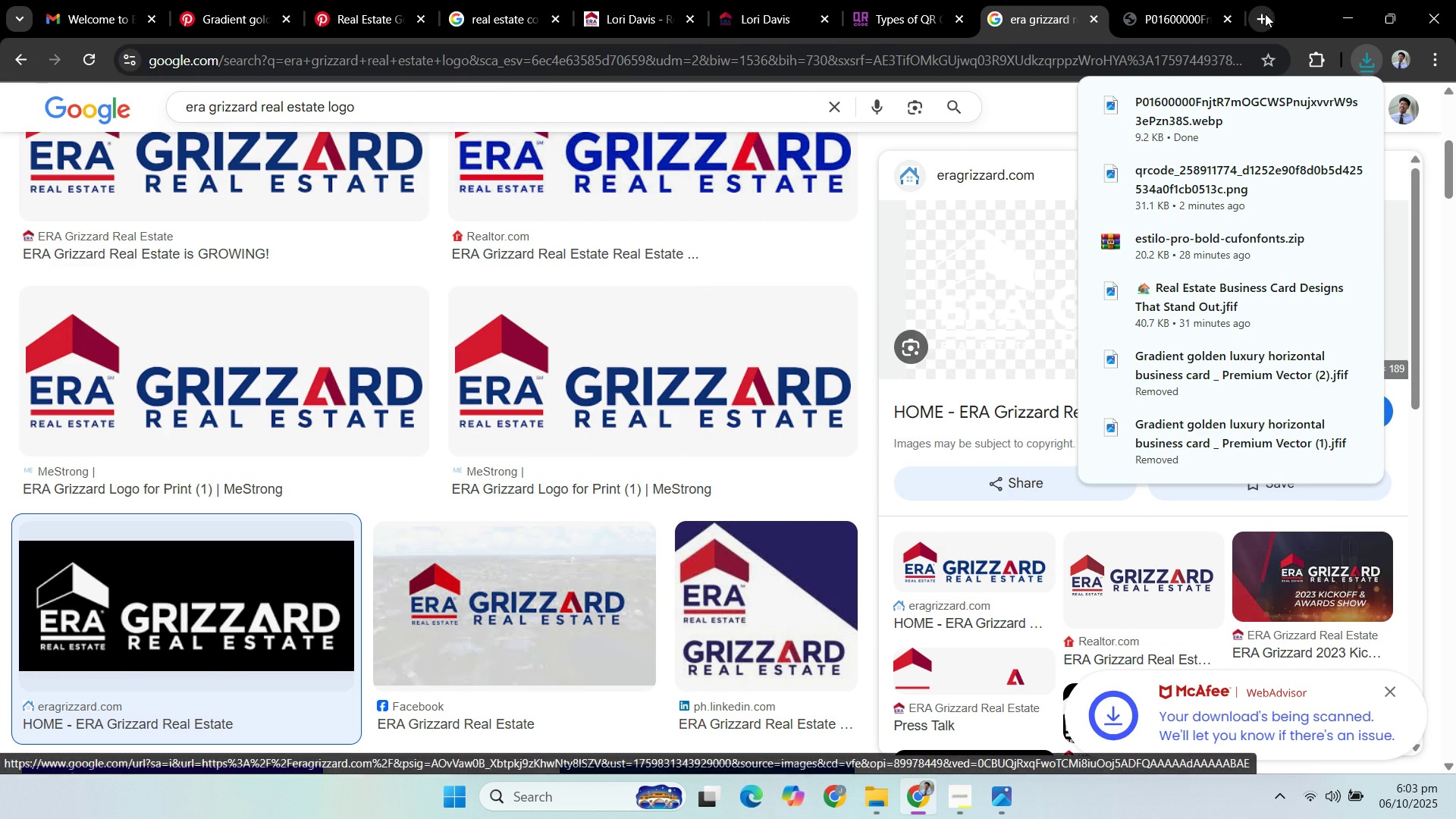 
left_click([1257, 18])
 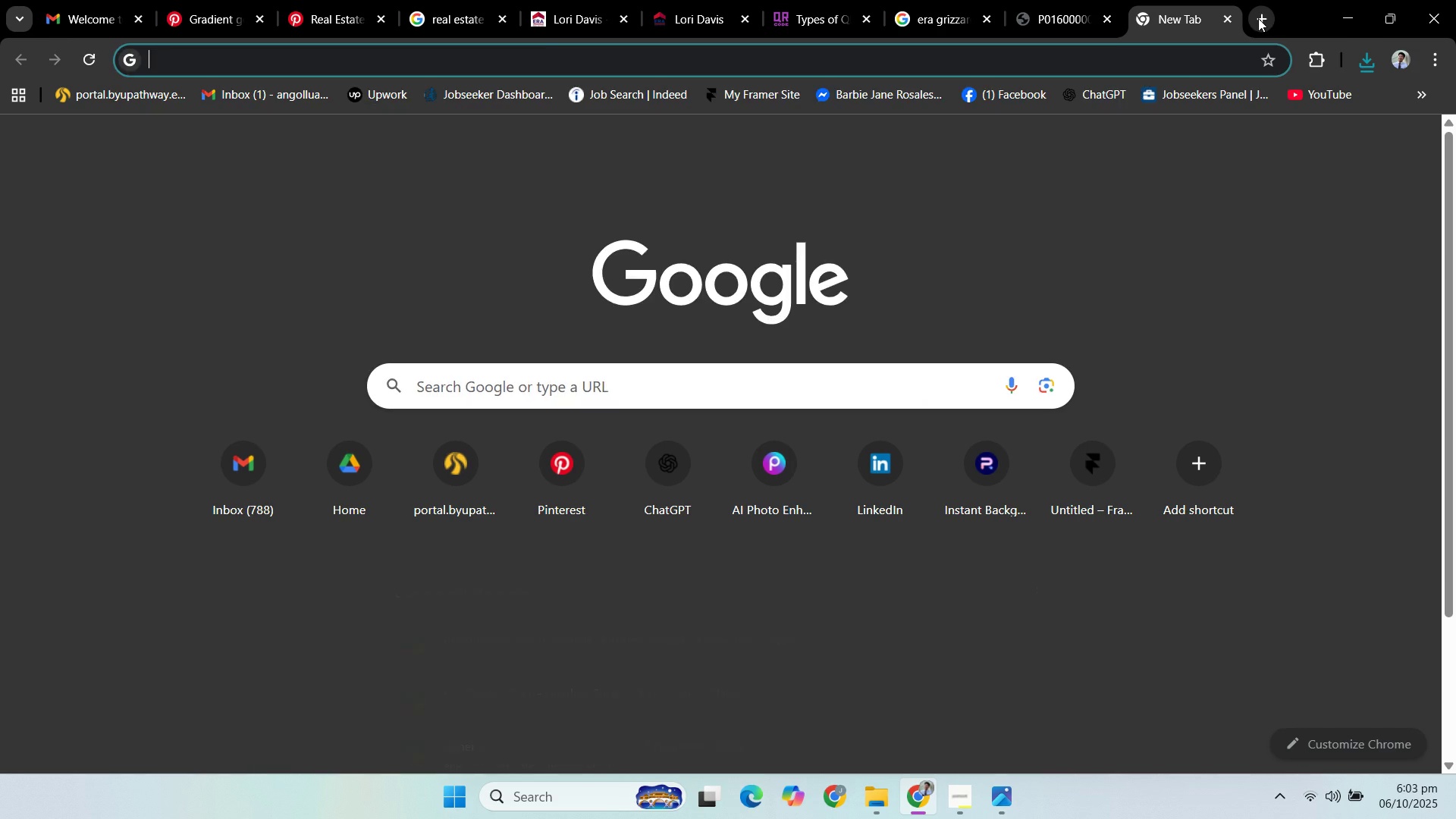 
type(webp to)
 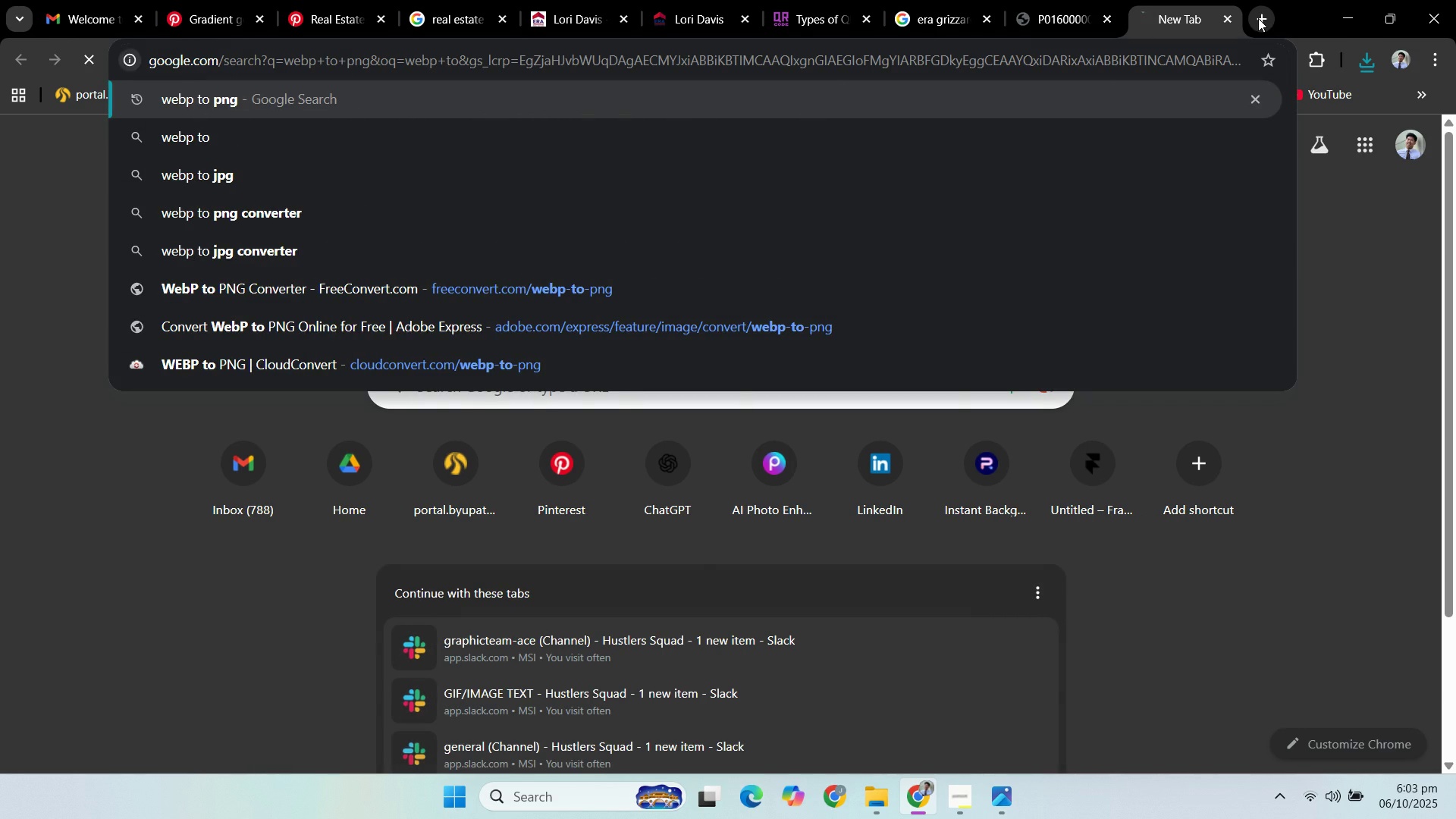 
key(Enter)
 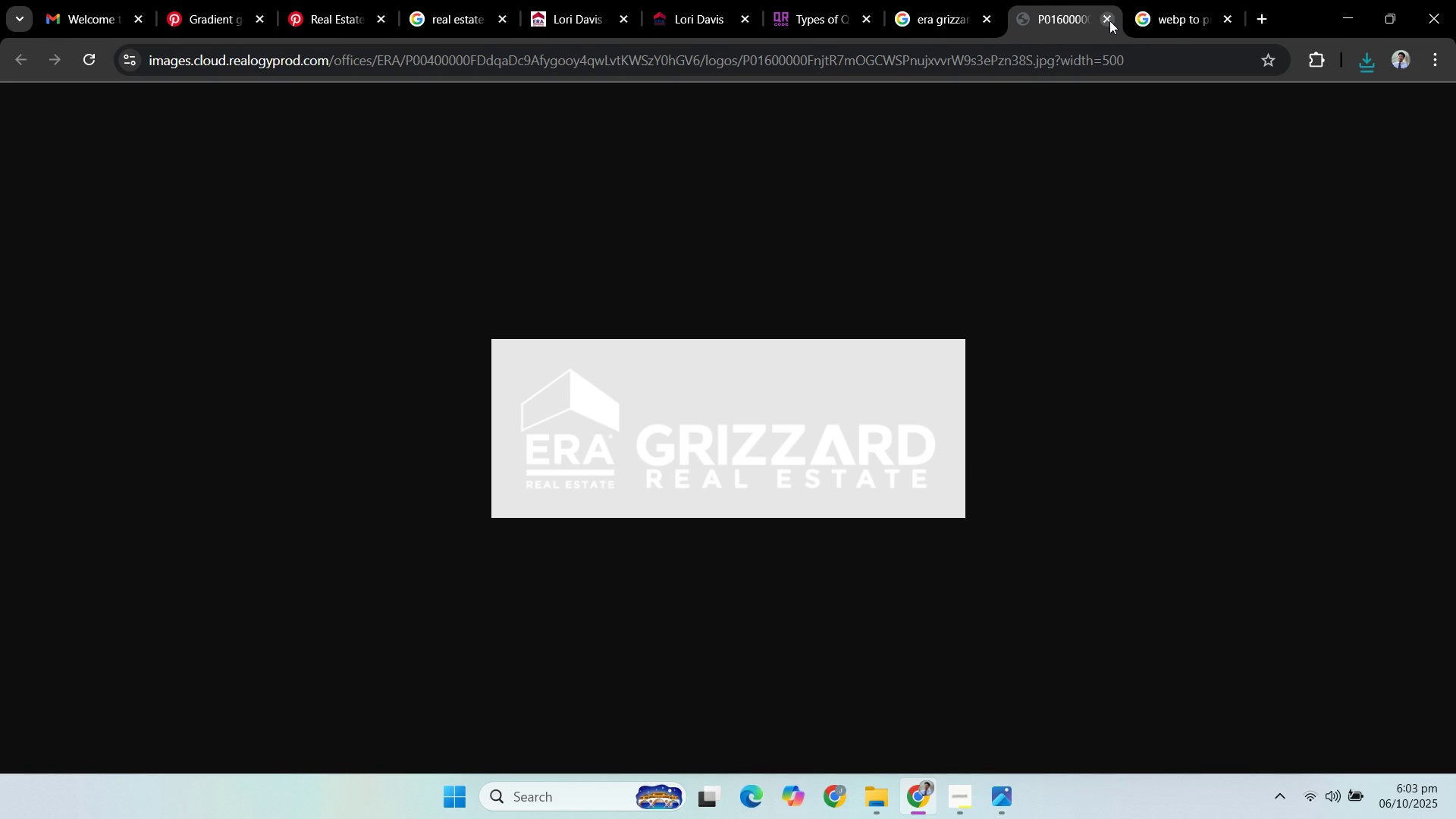 
left_click([1109, 24])
 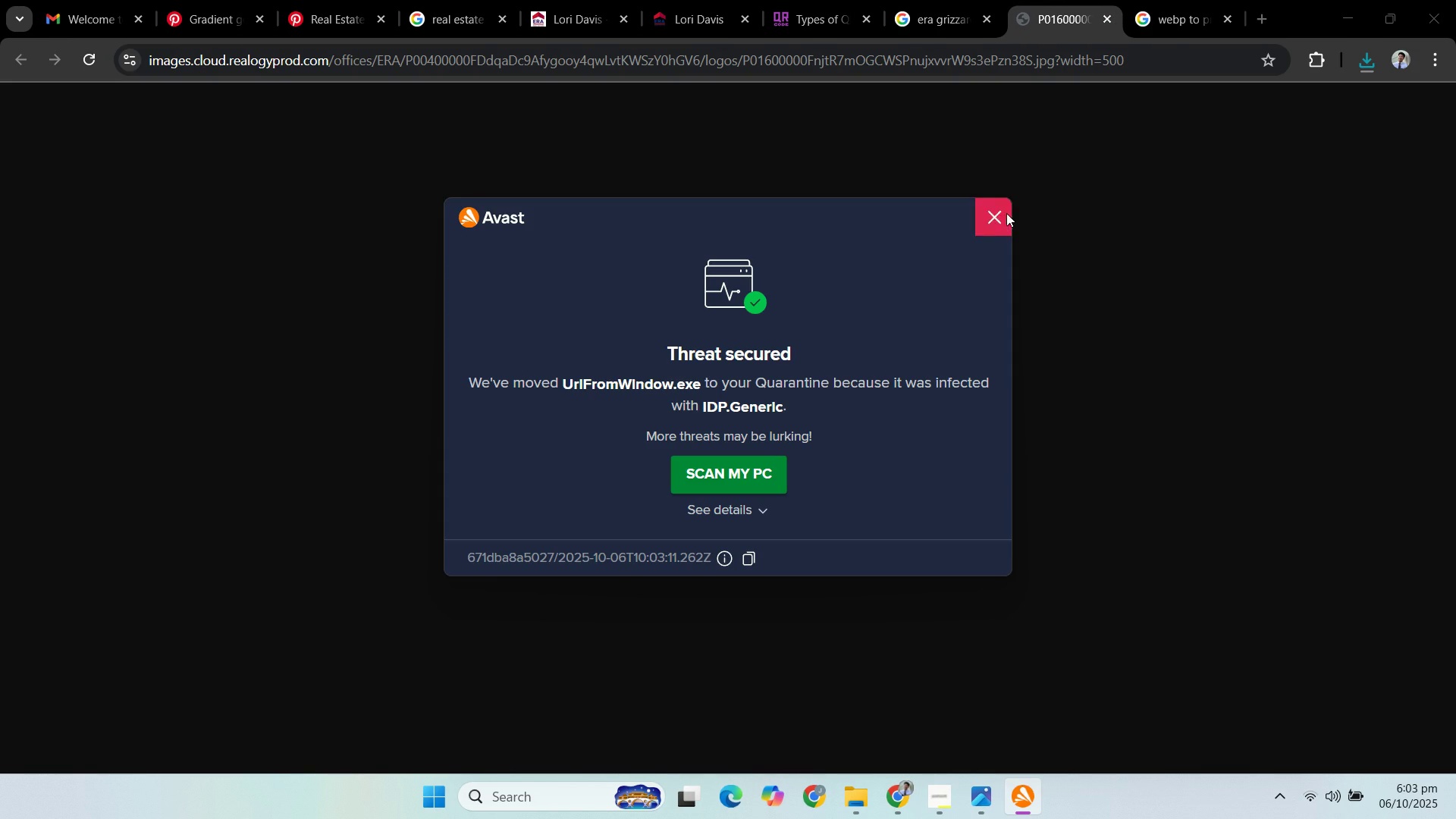 
left_click([996, 216])